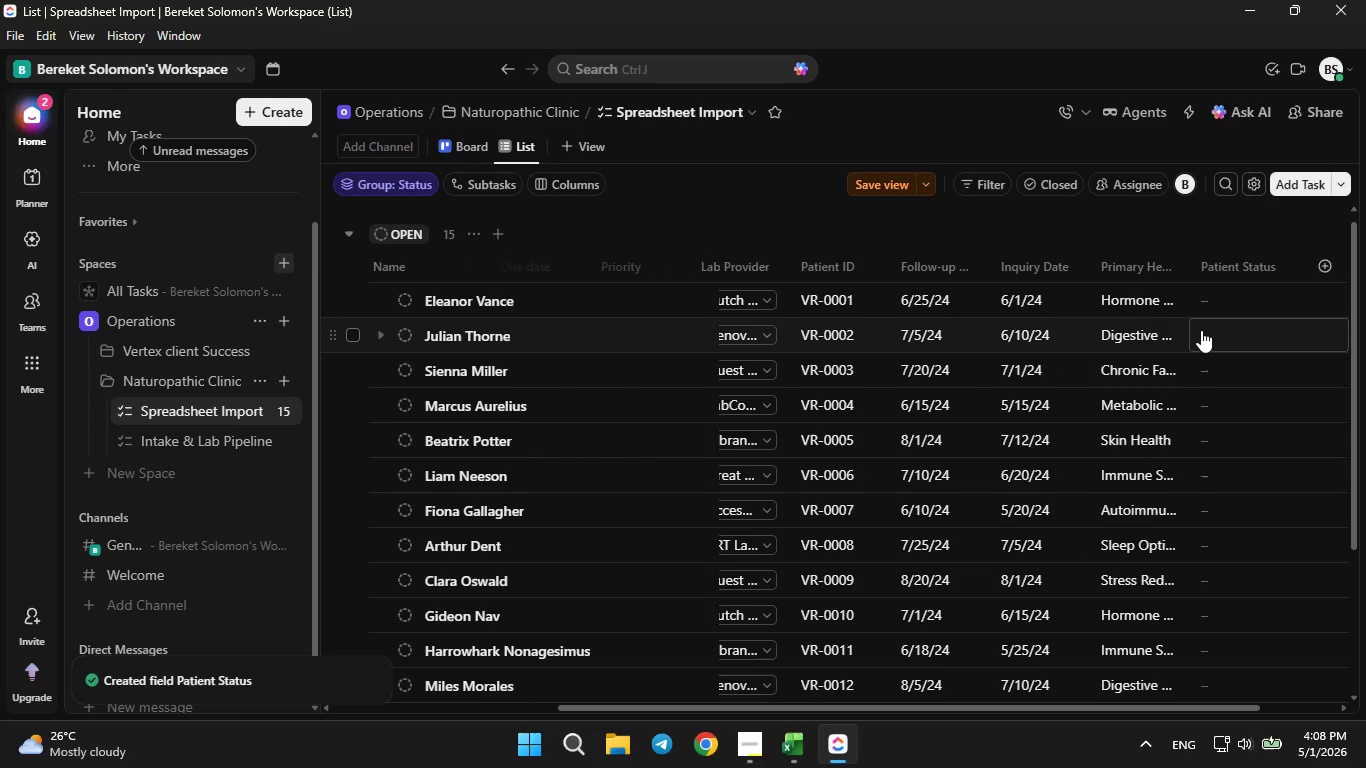 
left_click_drag(start_coordinate=[981, 706], to_coordinate=[678, 767])
 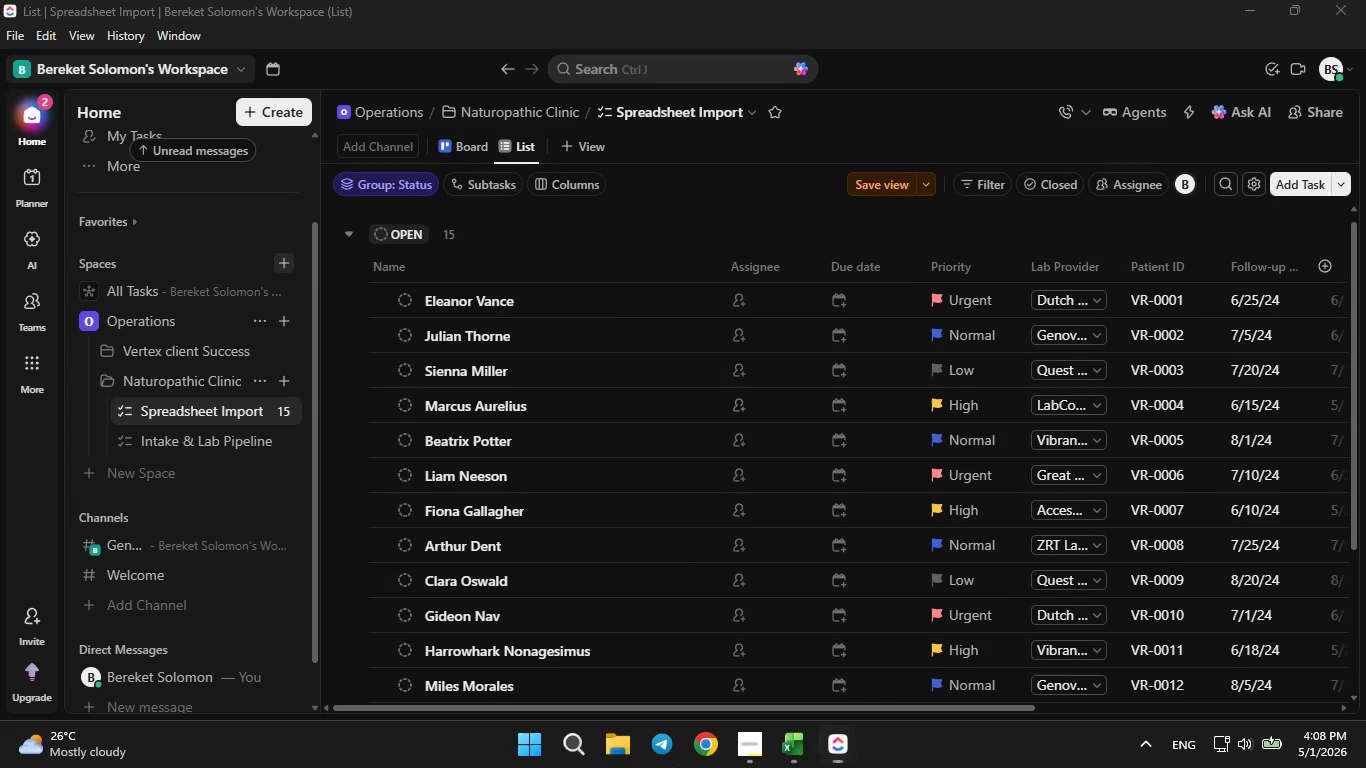 
left_click([678, 767])
 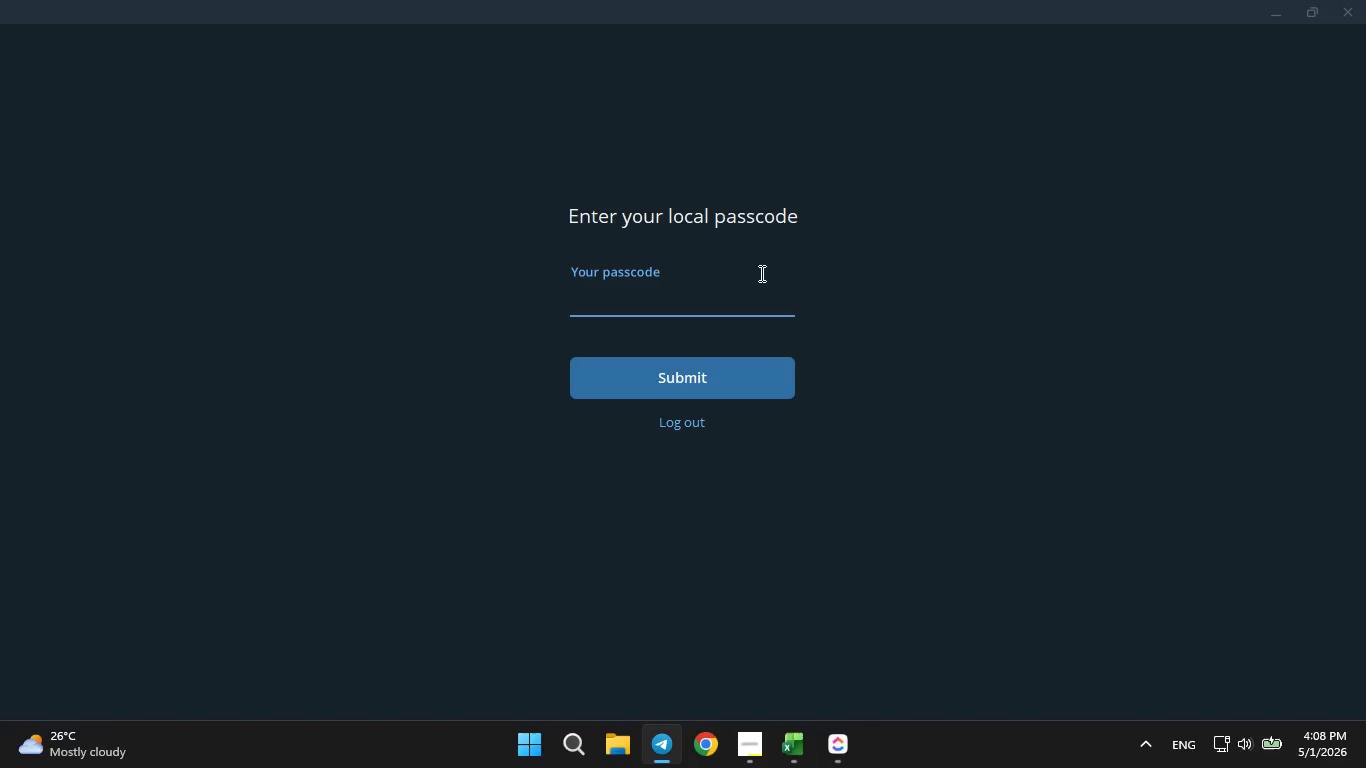 
left_click([1365, 0])
 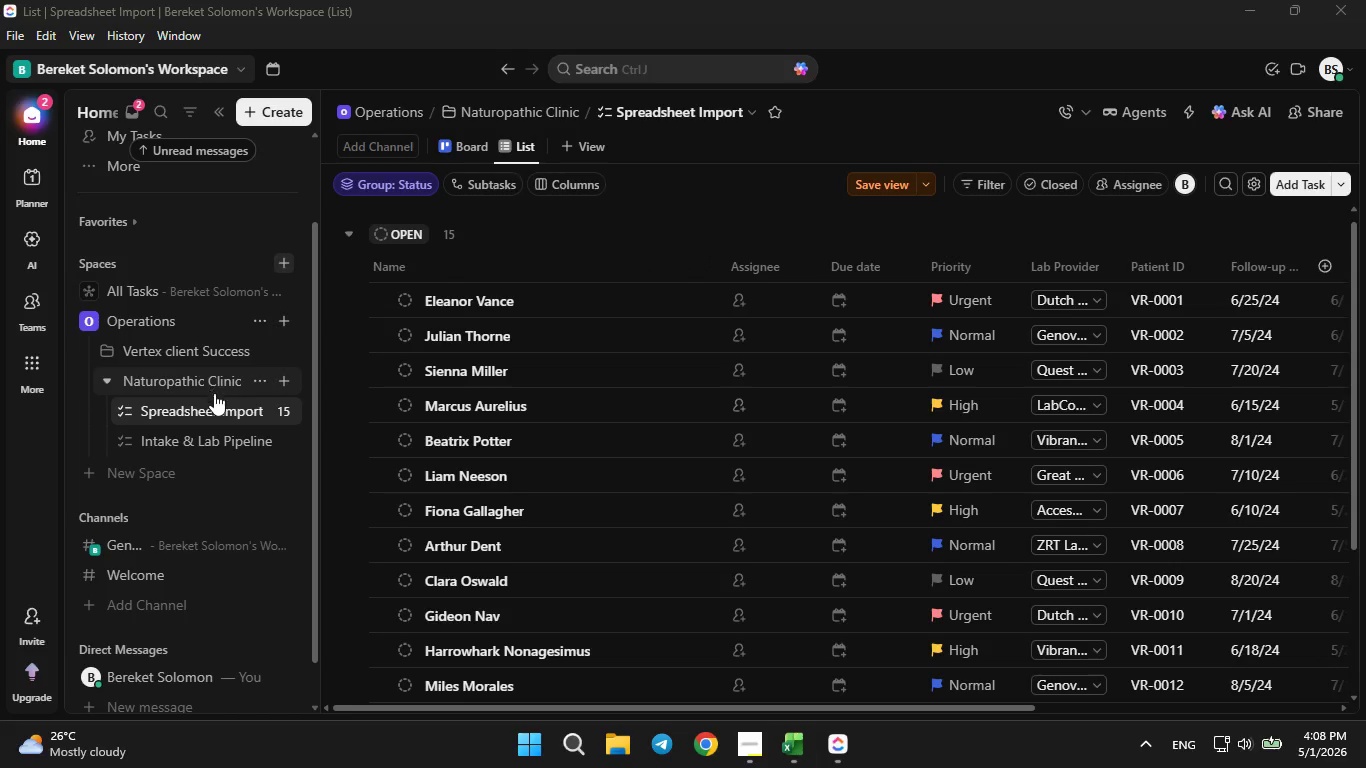 
left_click([257, 405])
 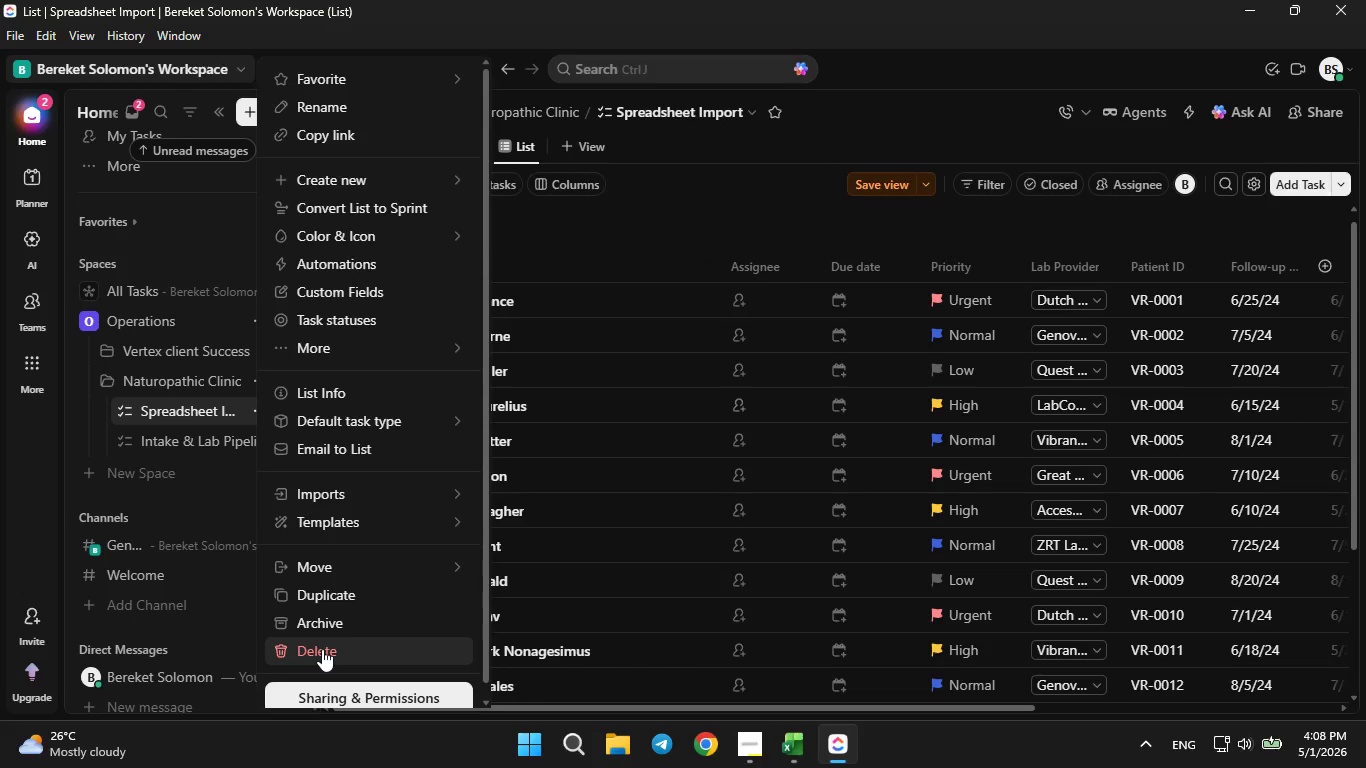 
left_click([322, 649])
 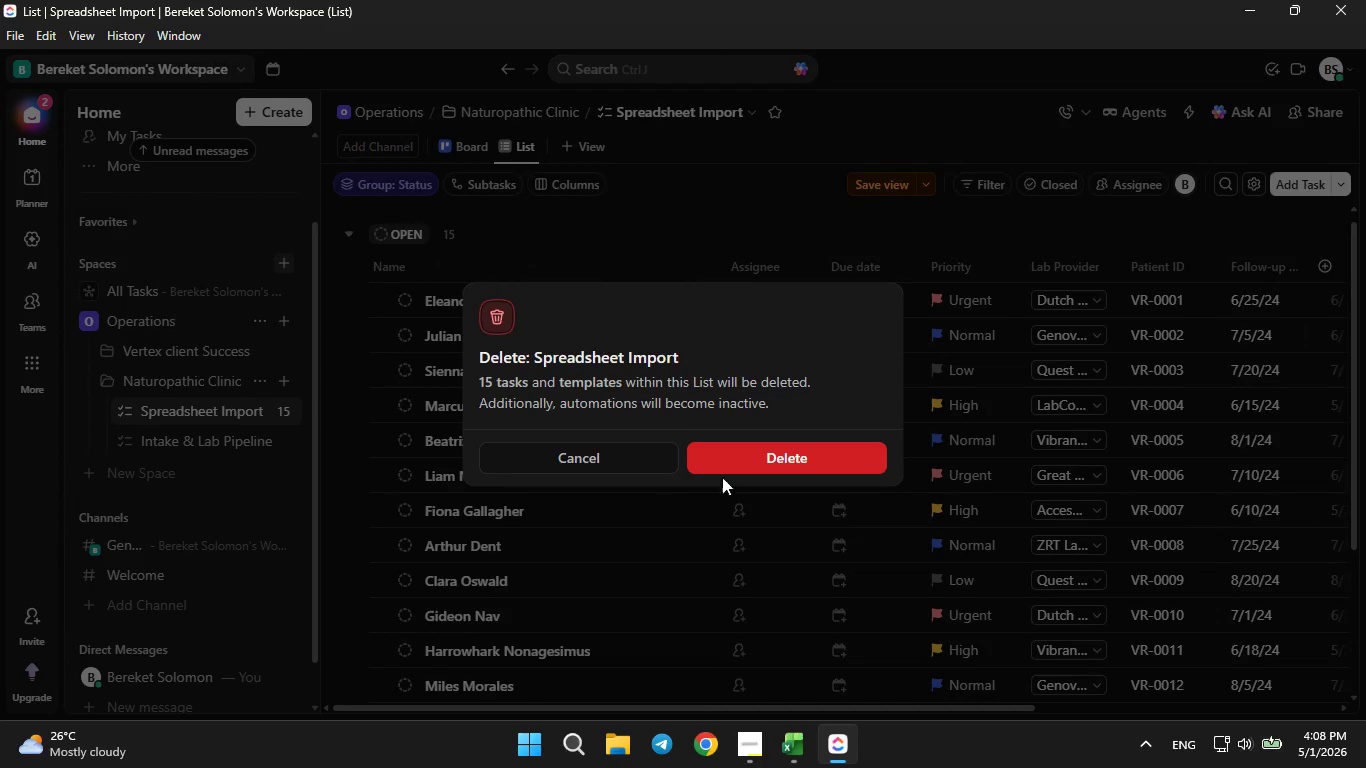 
left_click([729, 463])
 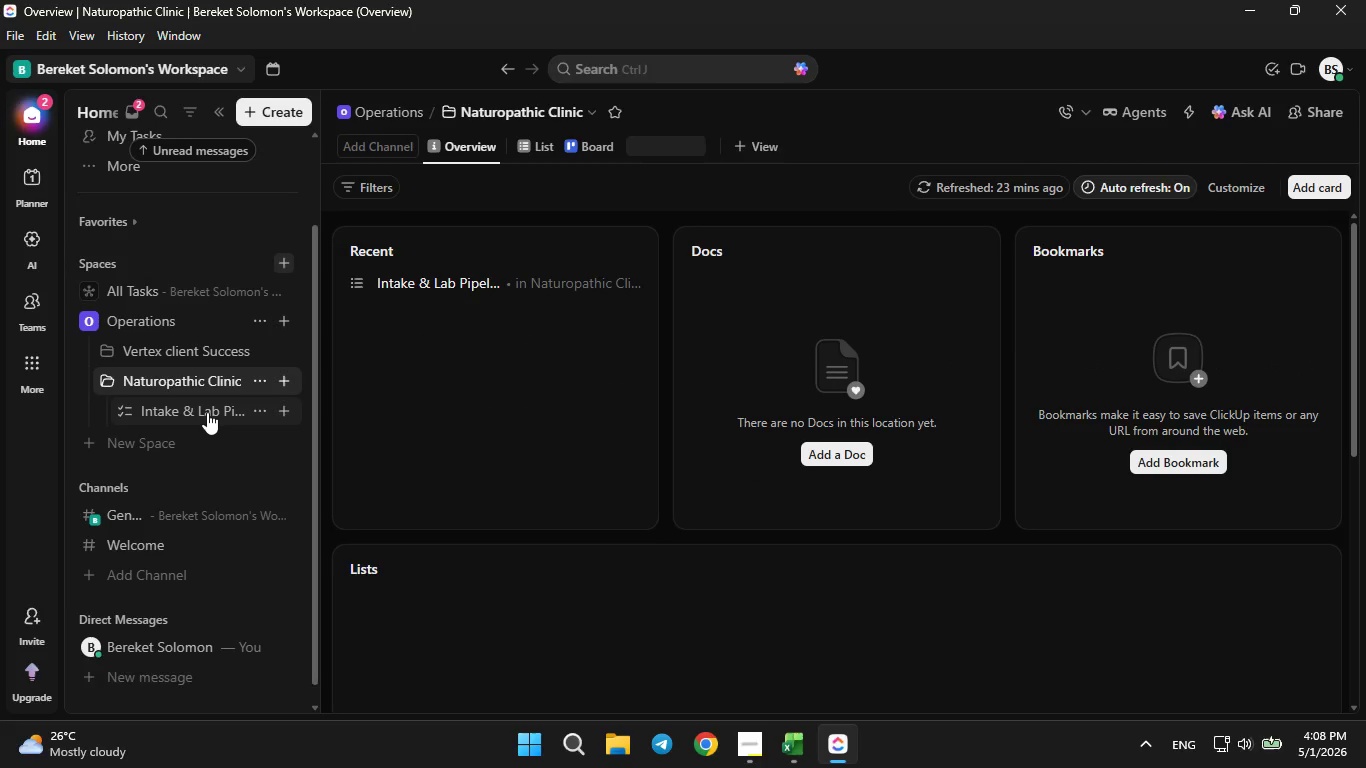 
left_click([207, 410])
 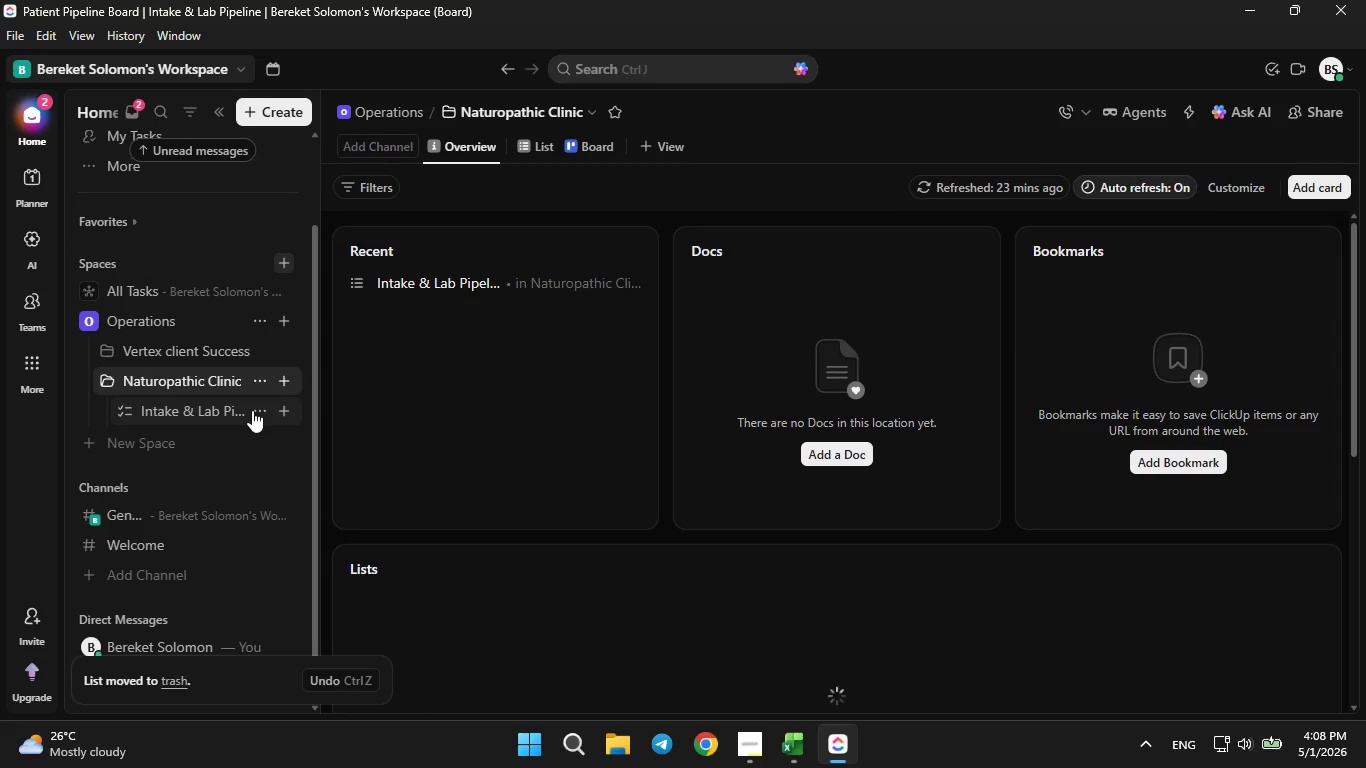 
left_click([252, 407])
 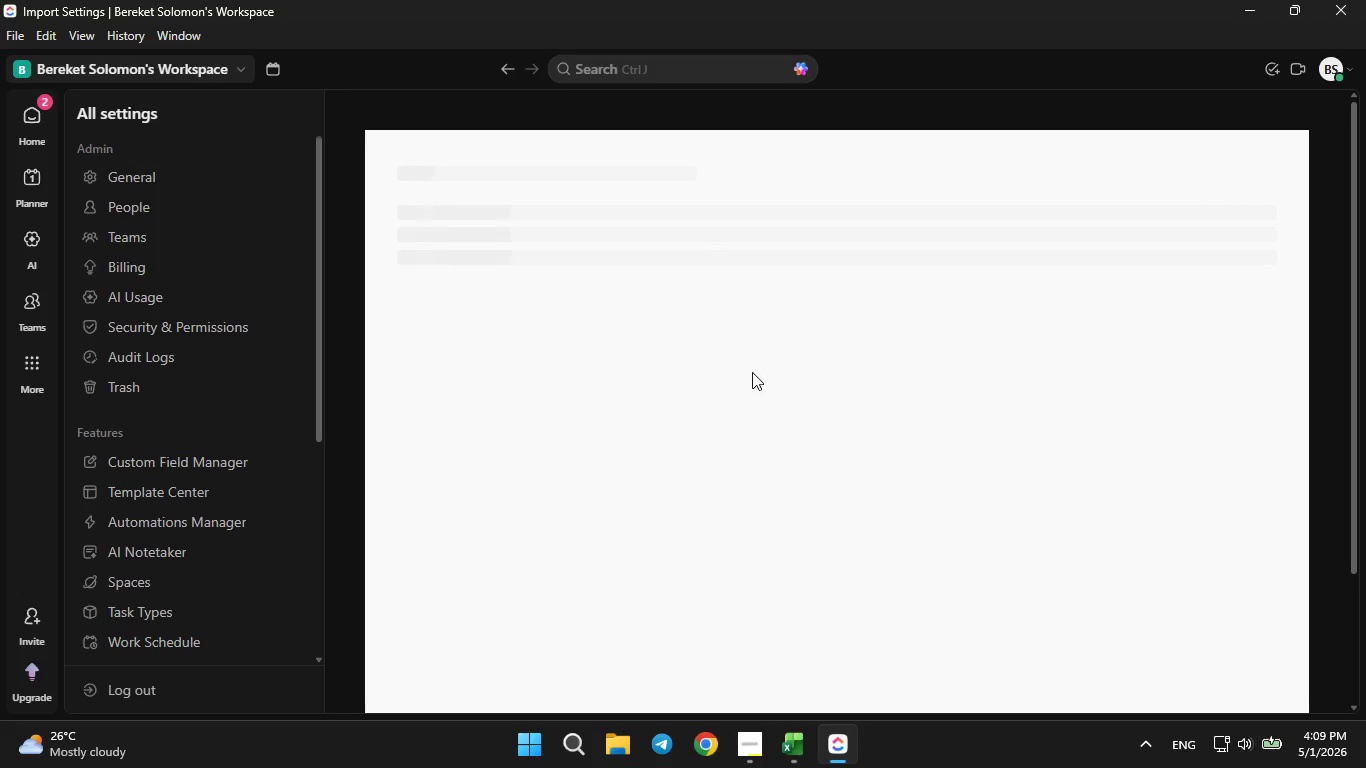 
wait(24.61)
 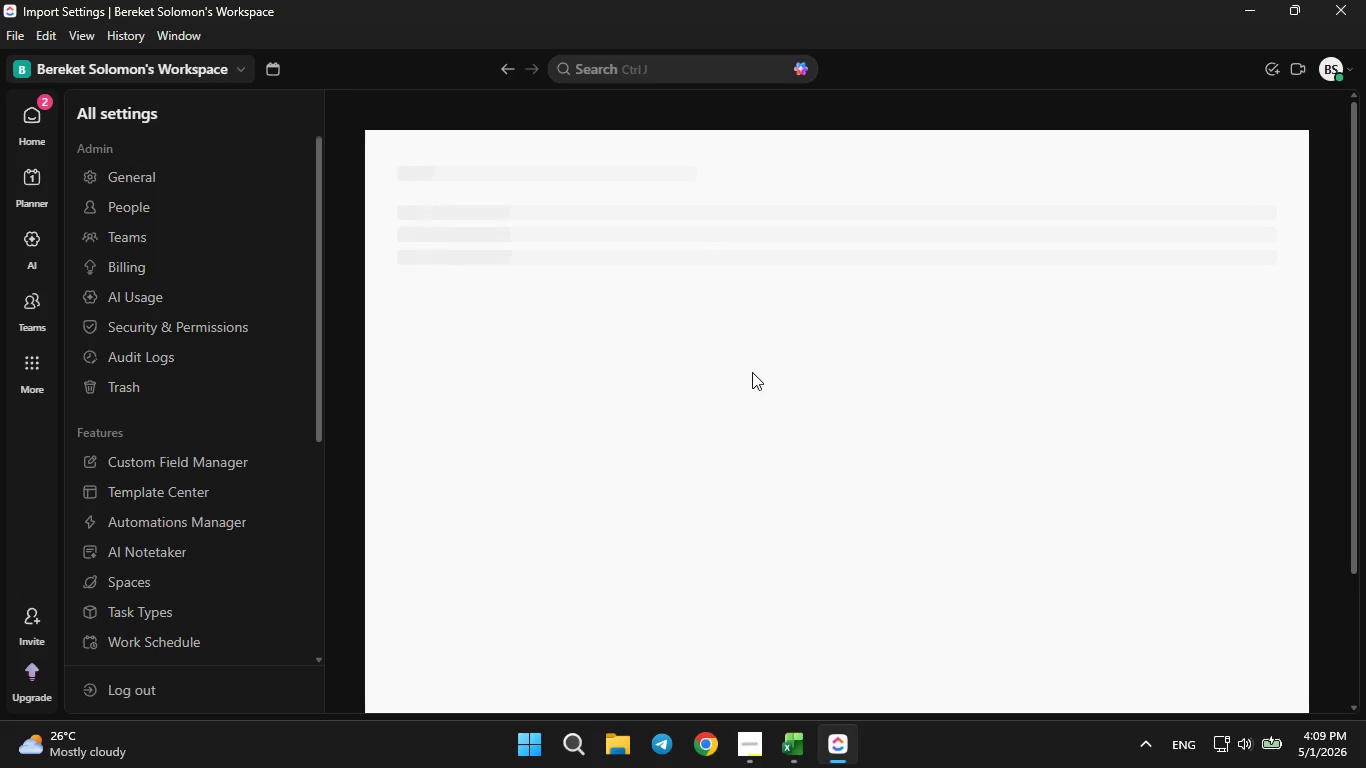 
scroll: coordinate [259, 257], scroll_direction: down, amount: 5.0
 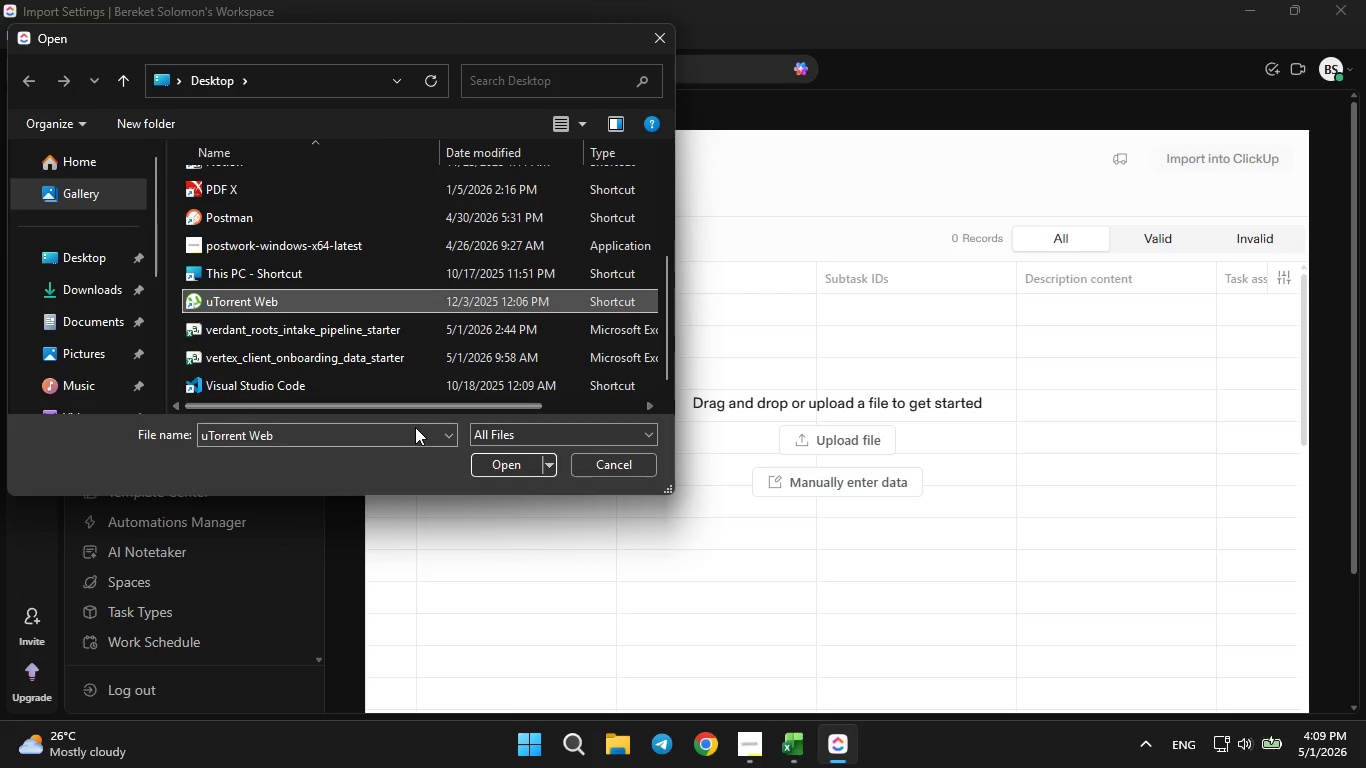 
left_click([284, 307])
 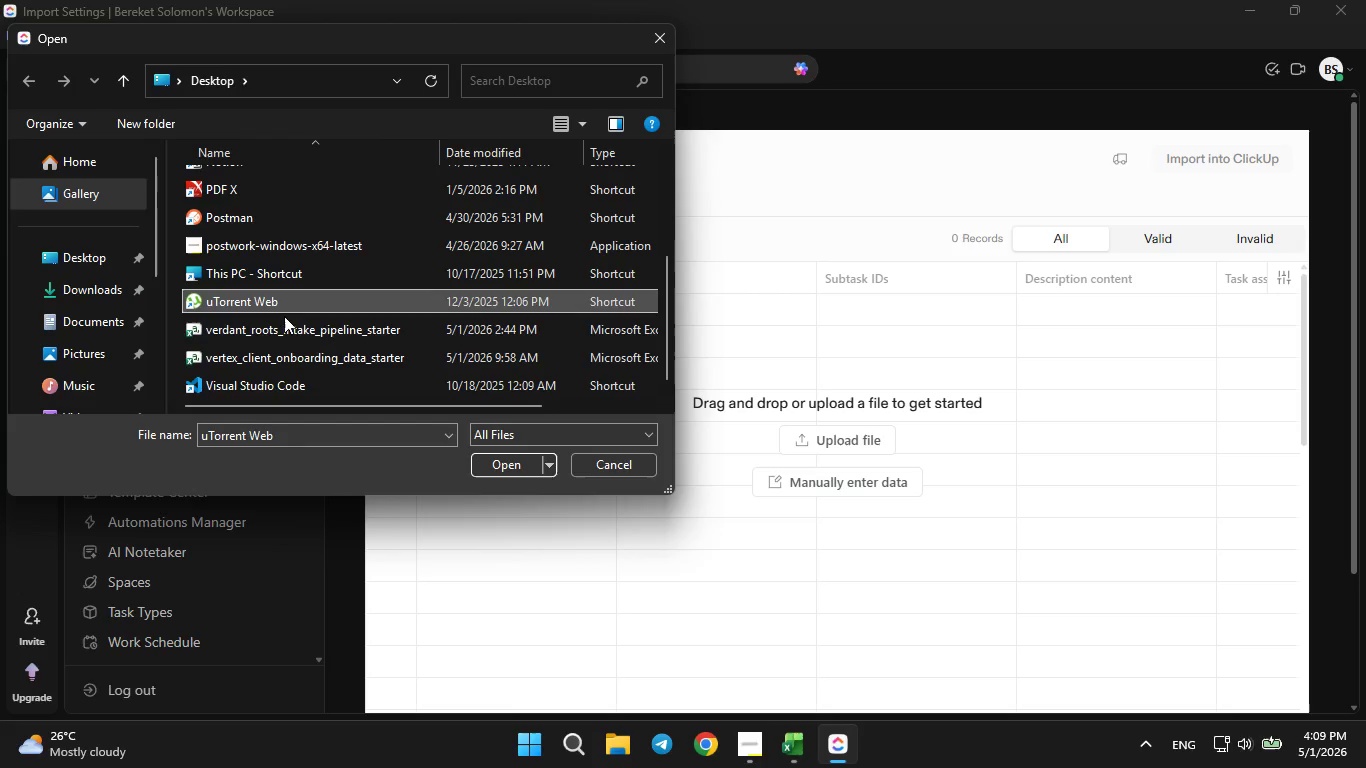 
double_click([284, 316])
 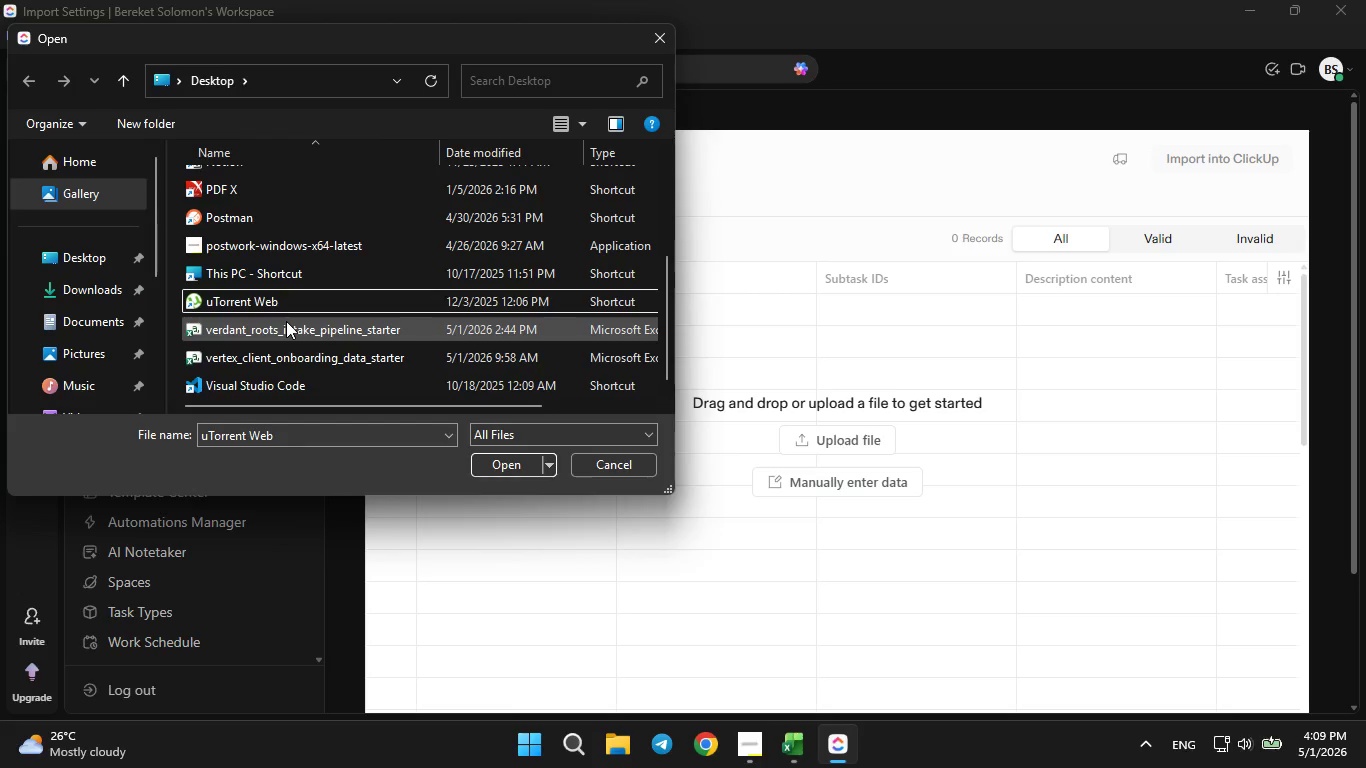 
triple_click([286, 321])
 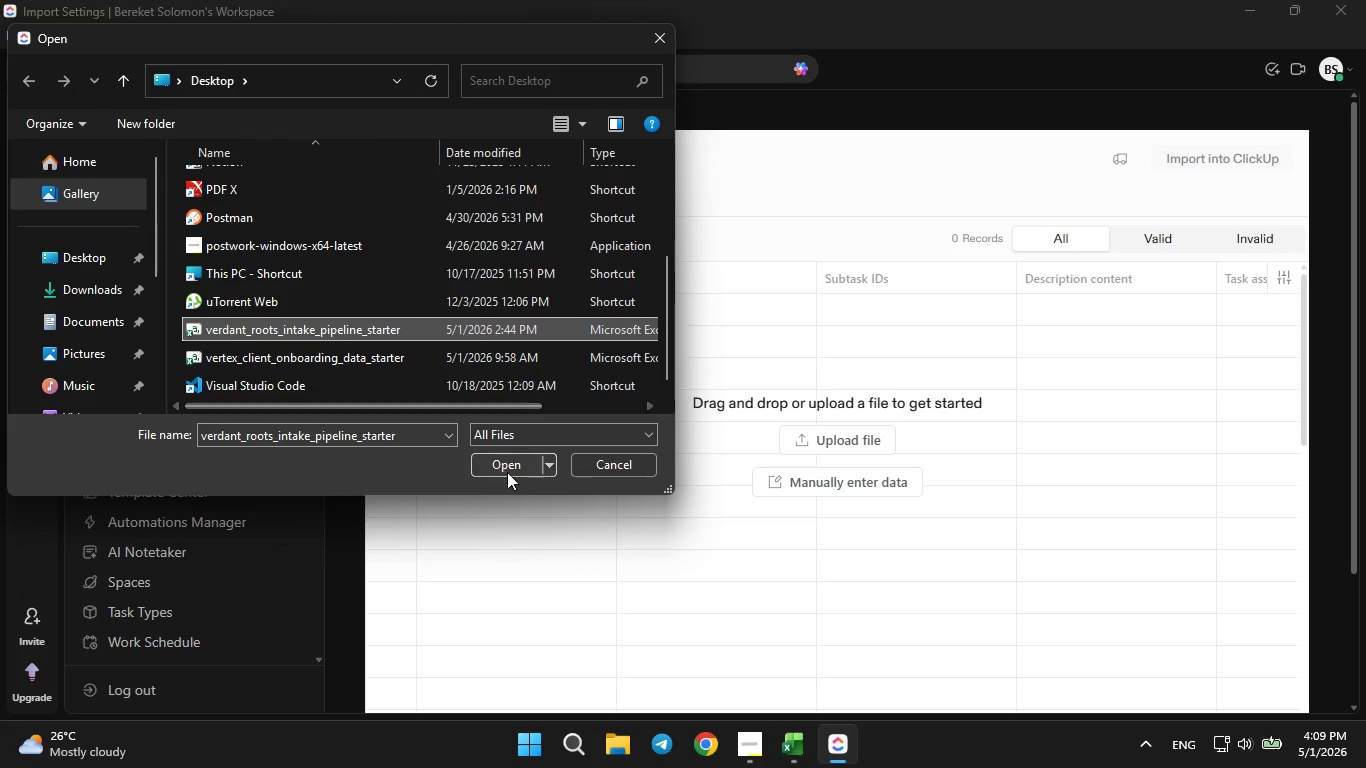 
left_click([507, 466])
 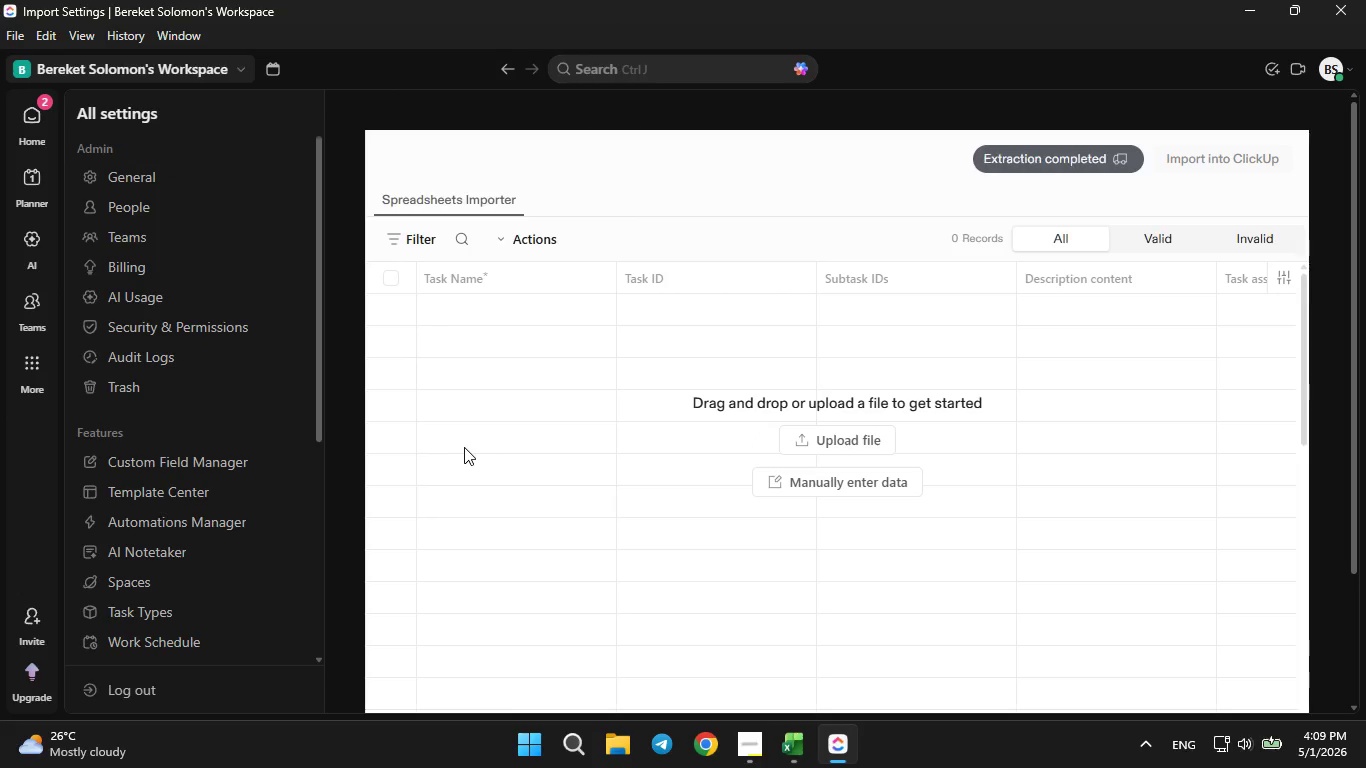 
wait(8.59)
 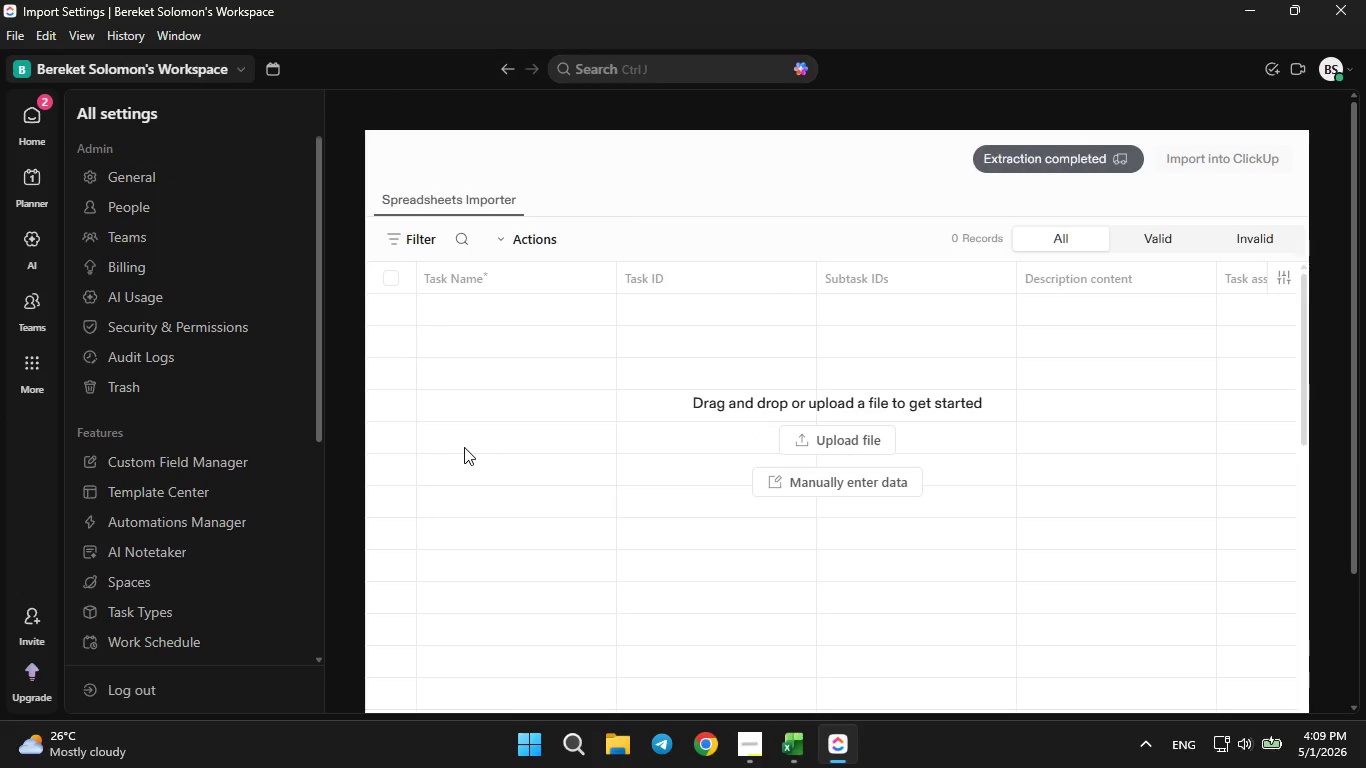 
left_click([785, 744])
 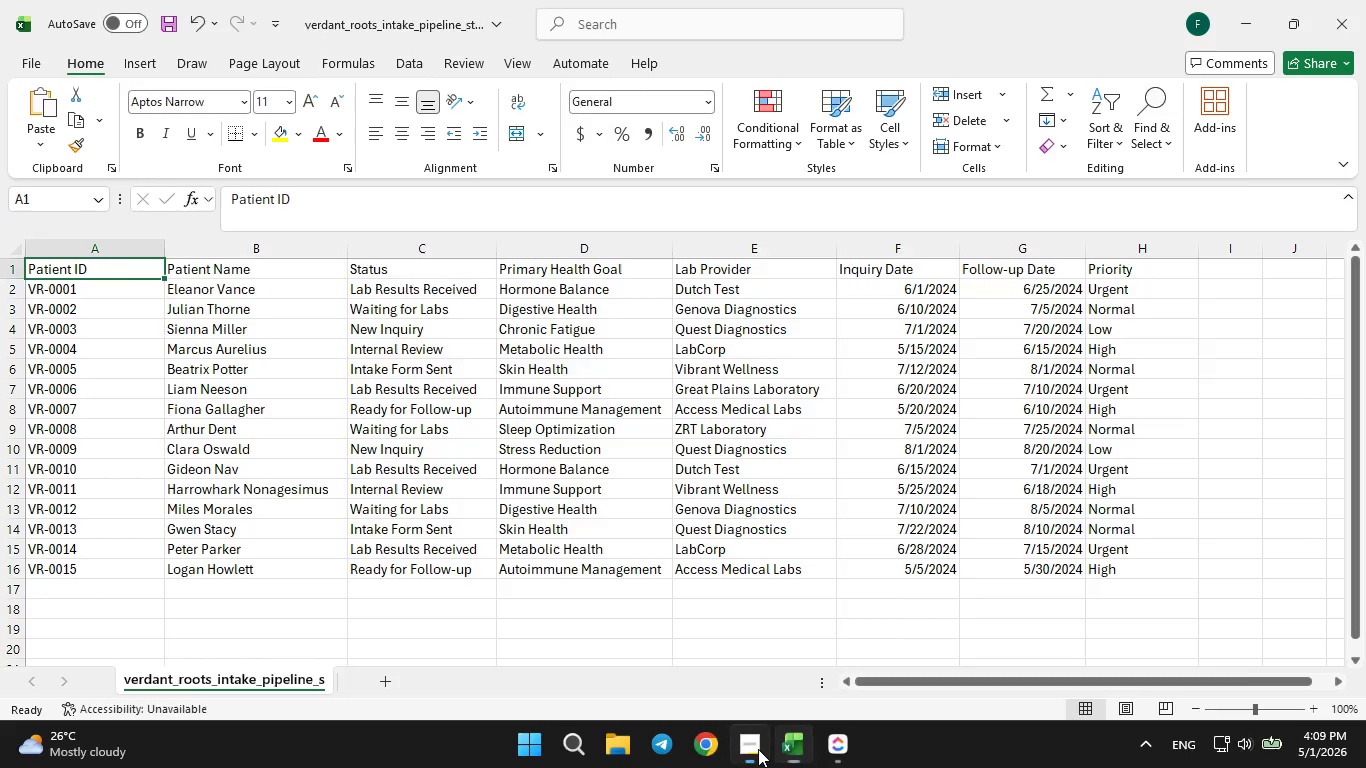 
wait(5.55)
 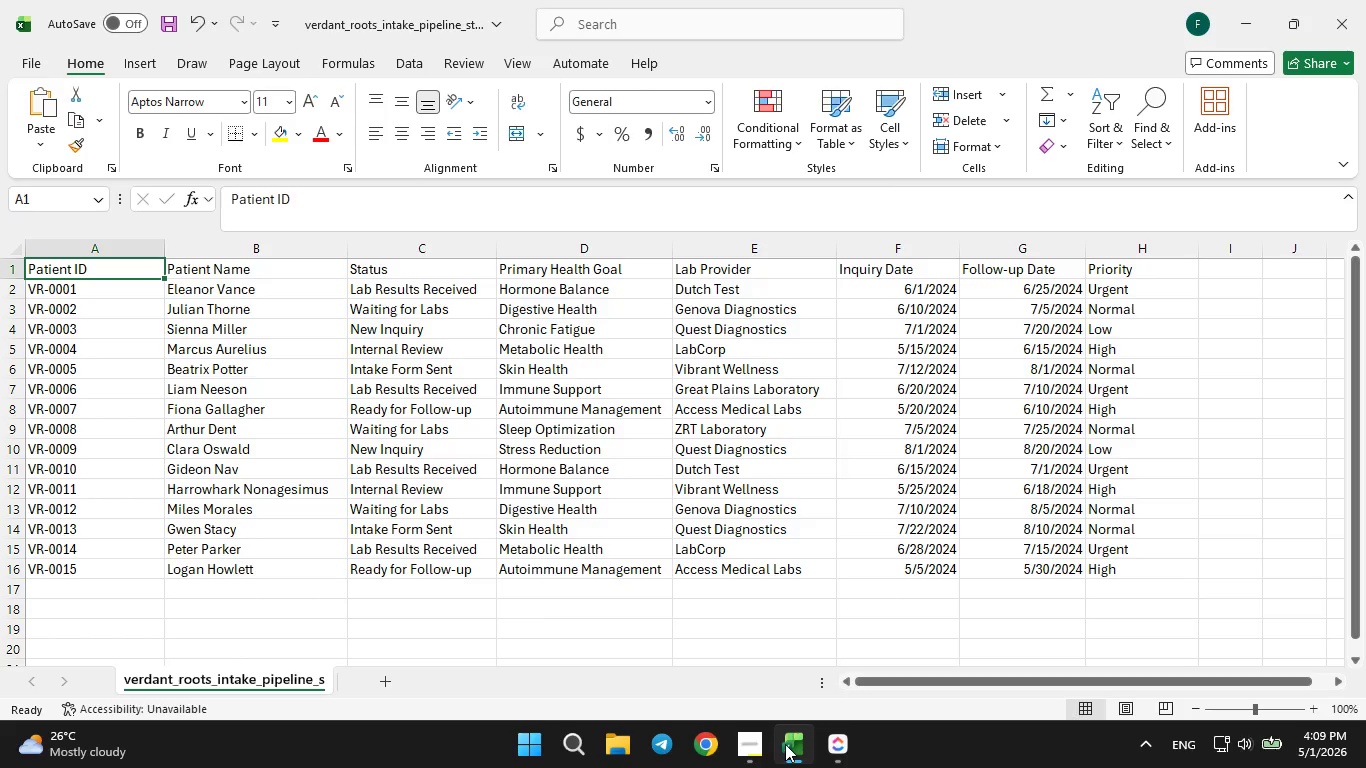 
left_click([777, 740])
 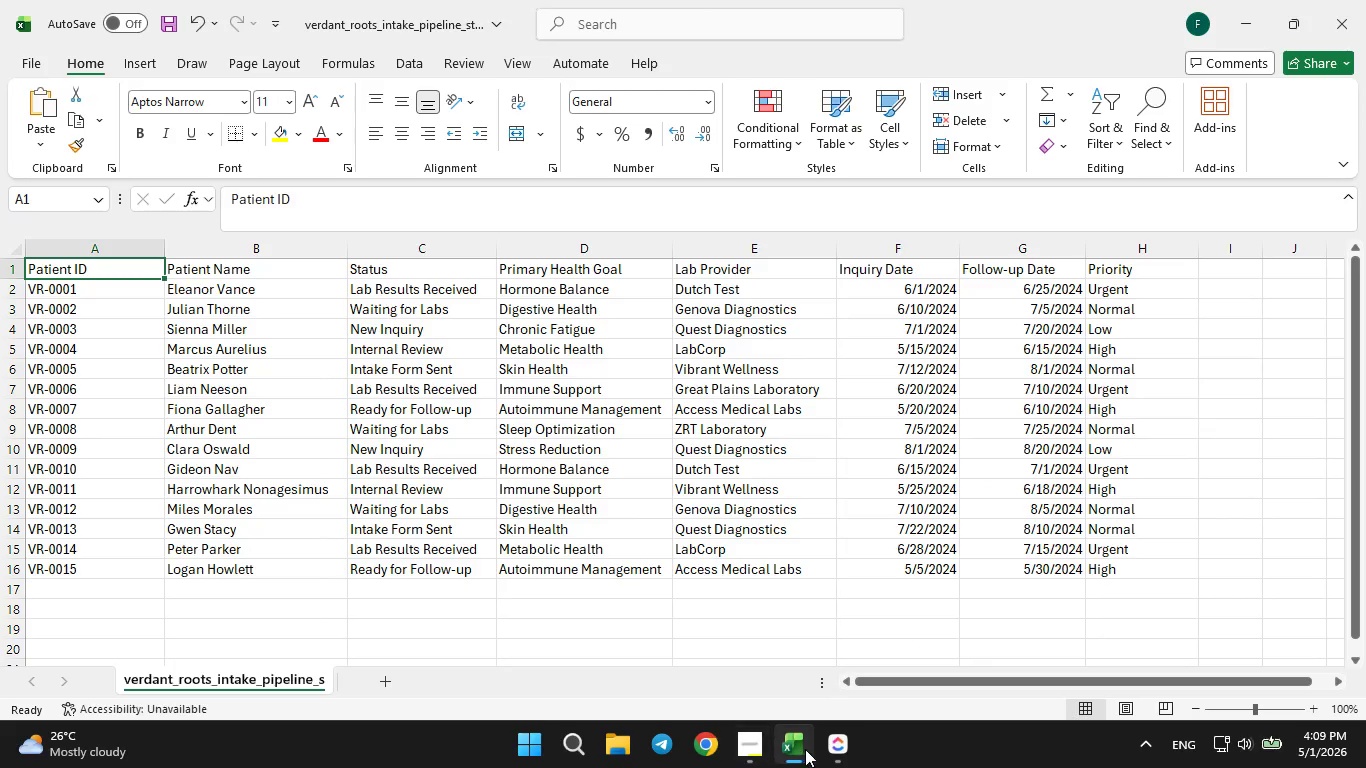 
left_click([836, 738])
 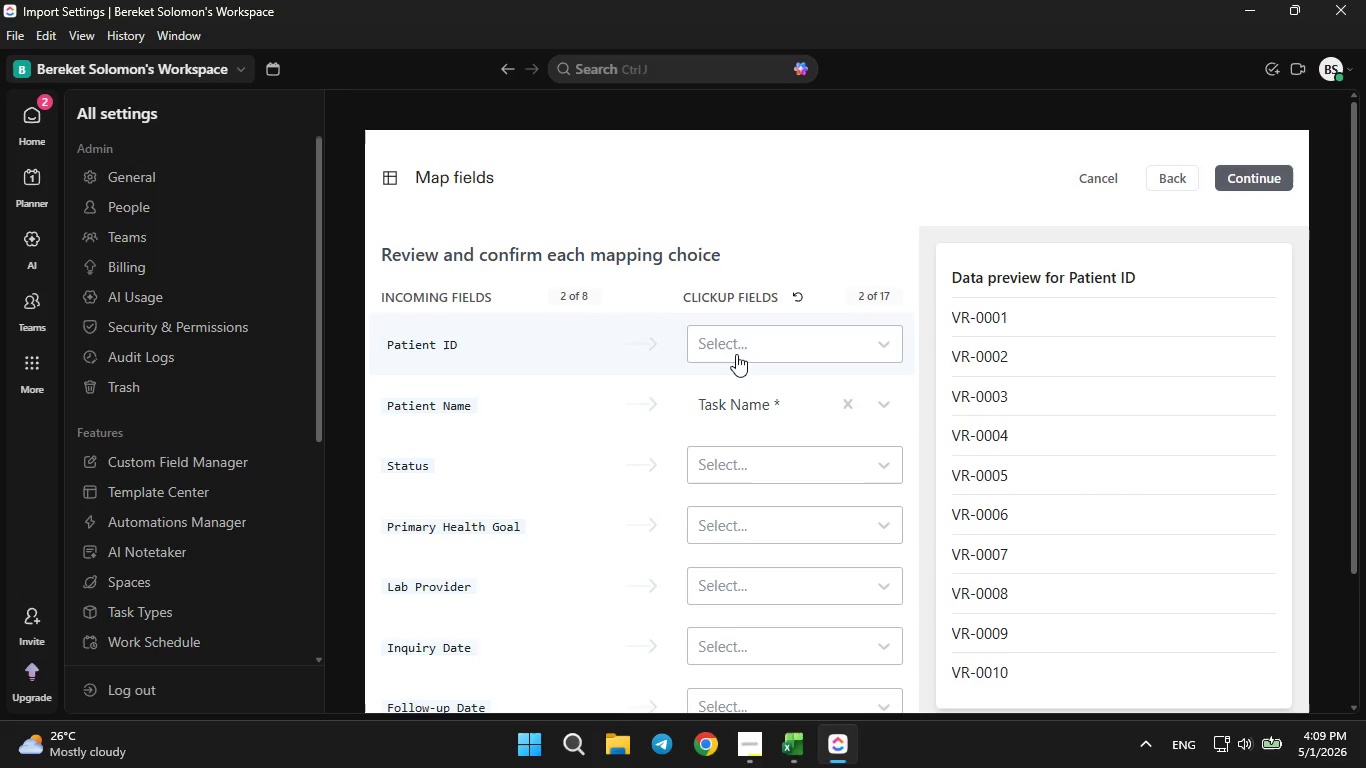 
left_click([749, 461])
 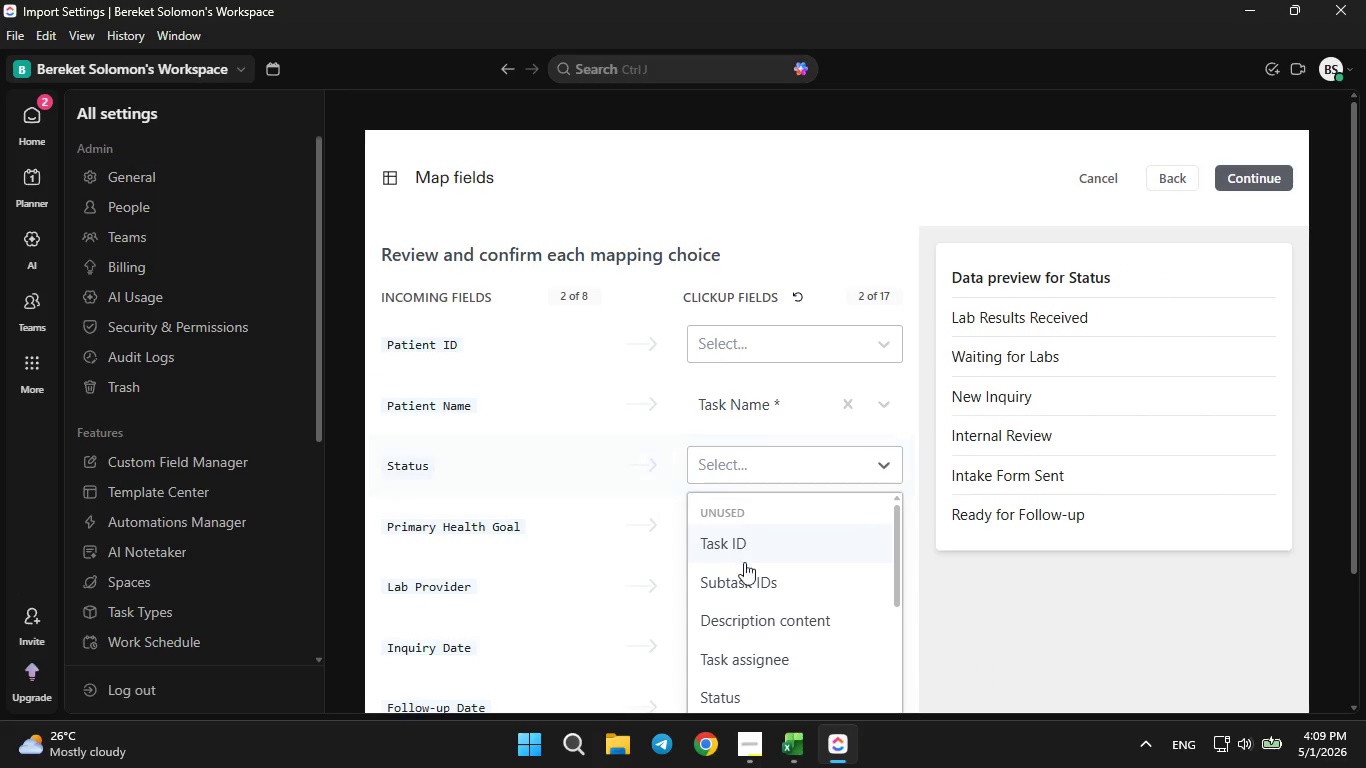 
scroll: coordinate [930, 549], scroll_direction: down, amount: 25.0
 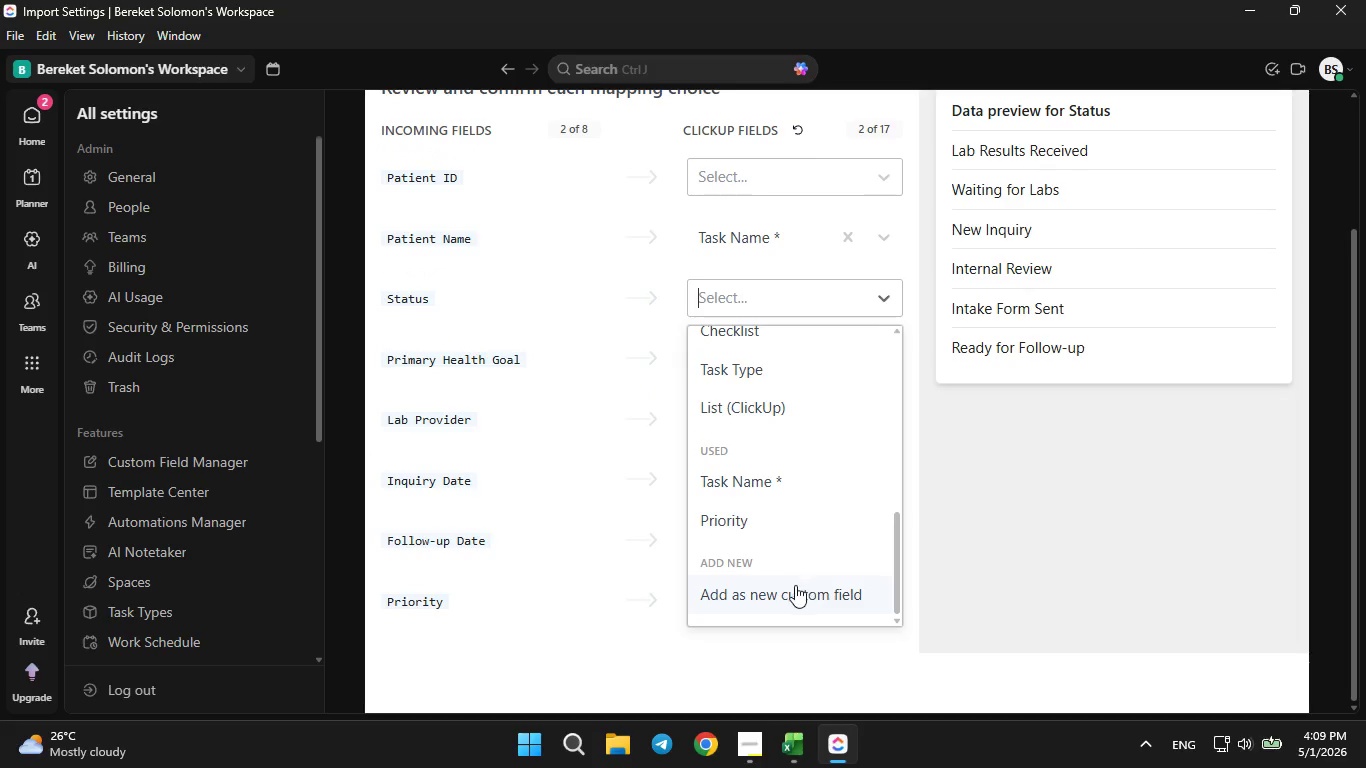 
left_click([775, 581])
 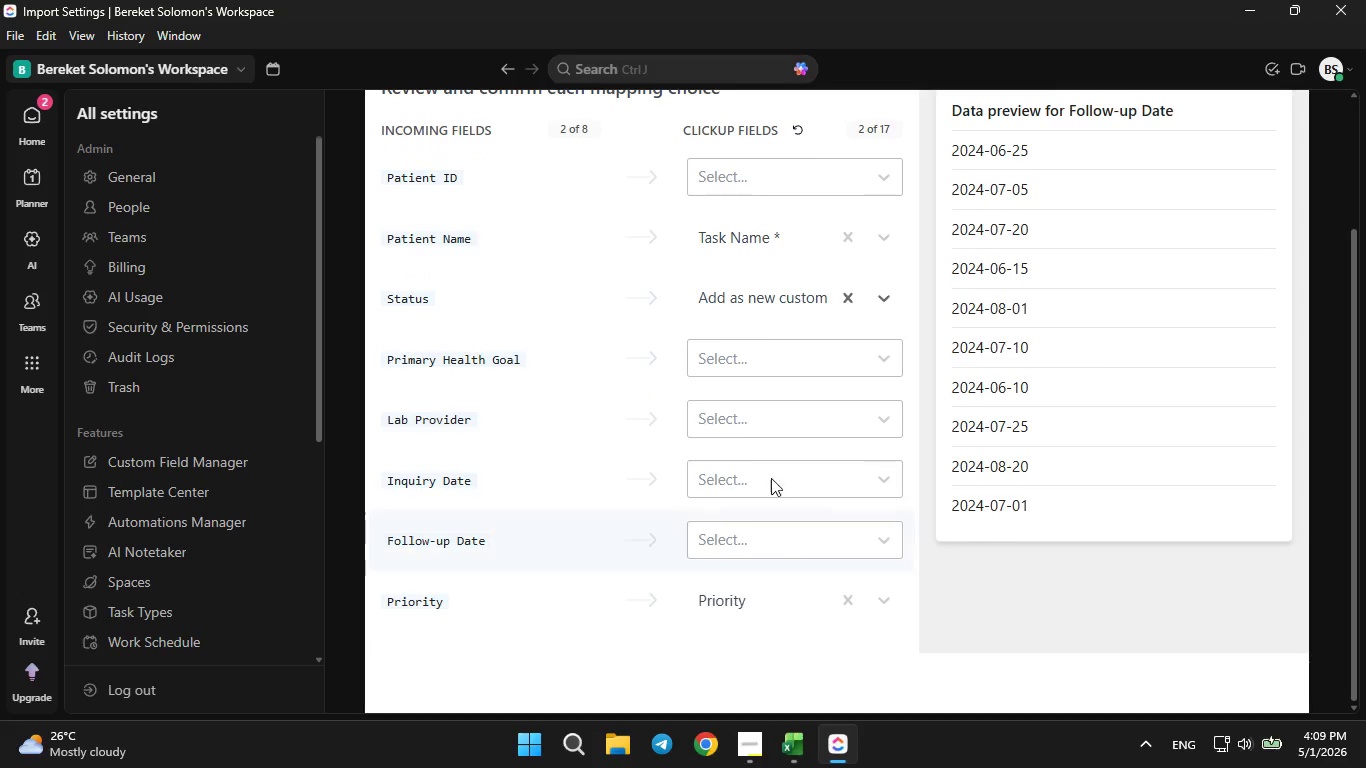 
mouse_move([758, 314])
 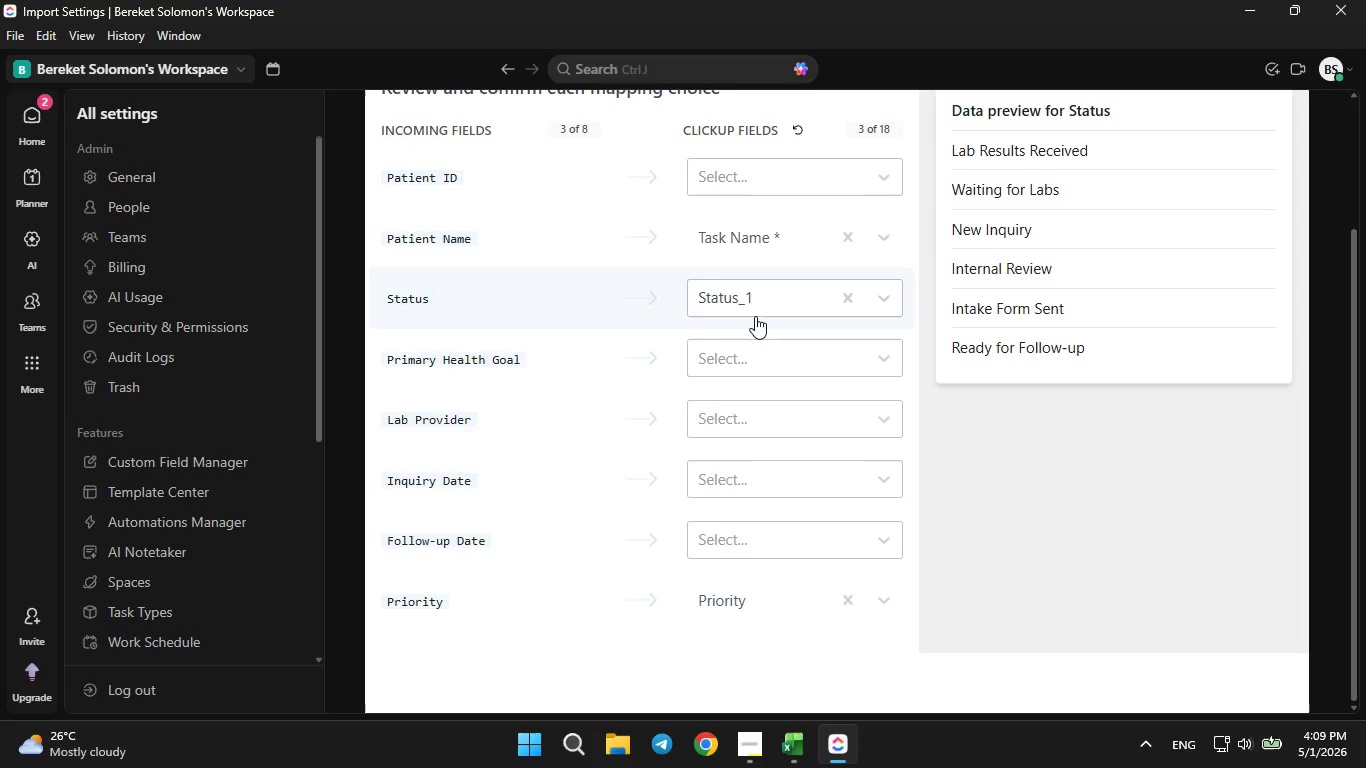 
left_click([788, 289])
 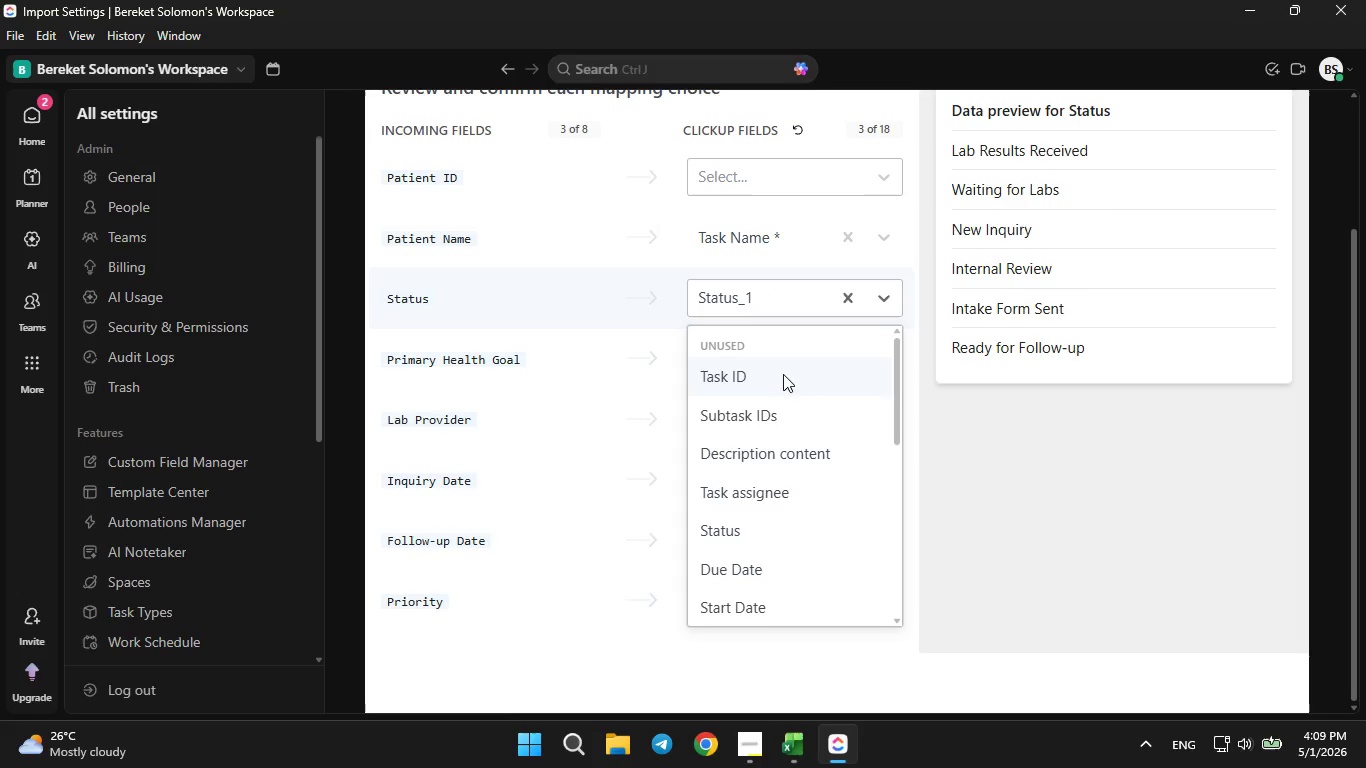 
scroll: coordinate [783, 582], scroll_direction: down, amount: 5.0
 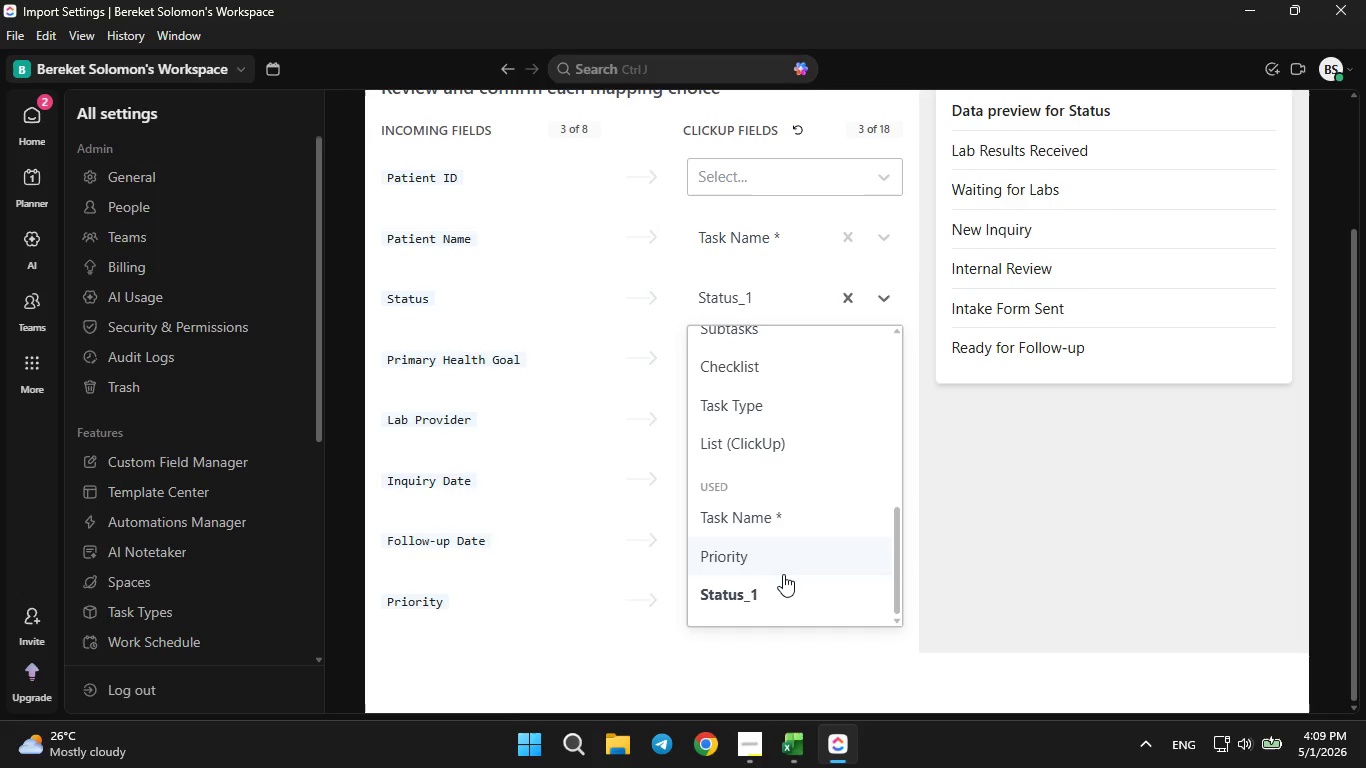 
scroll: coordinate [783, 571], scroll_direction: none, amount: 0.0
 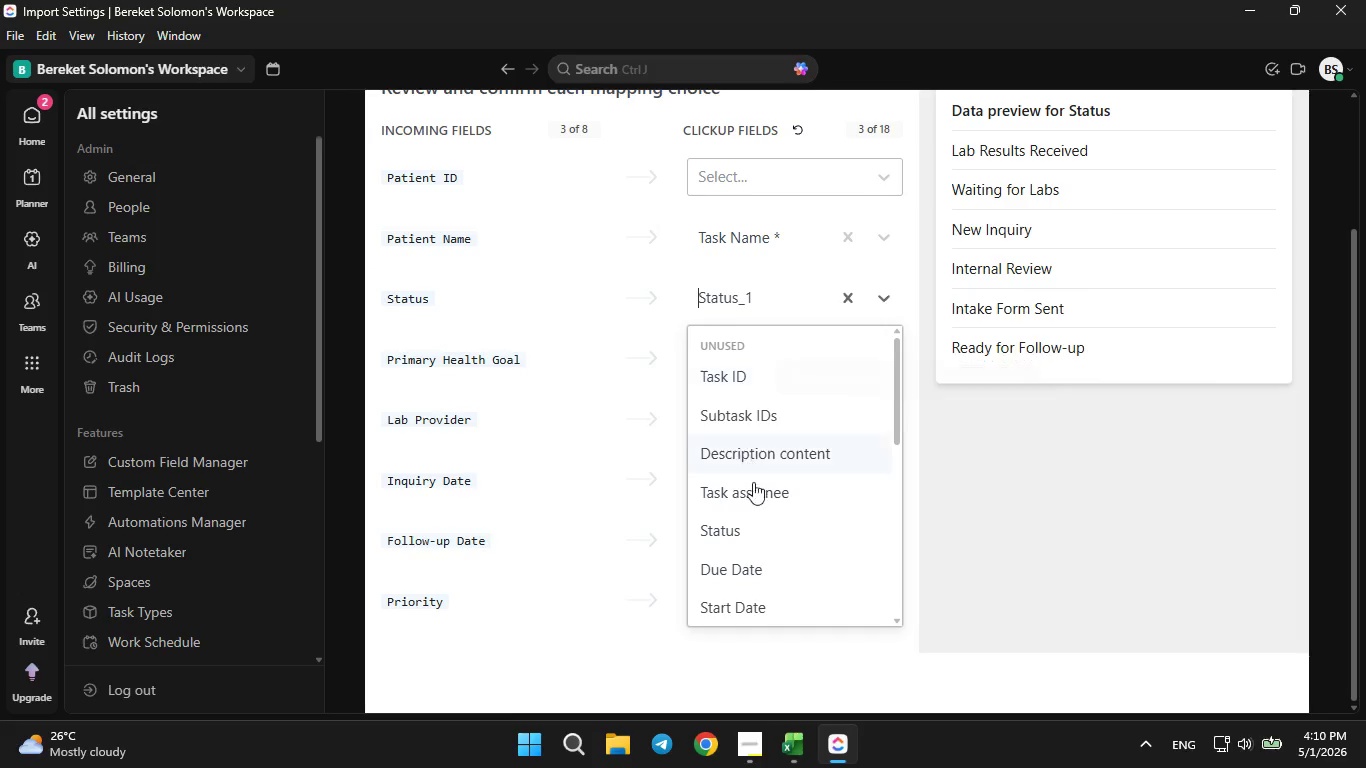 
mouse_move([772, 409])
 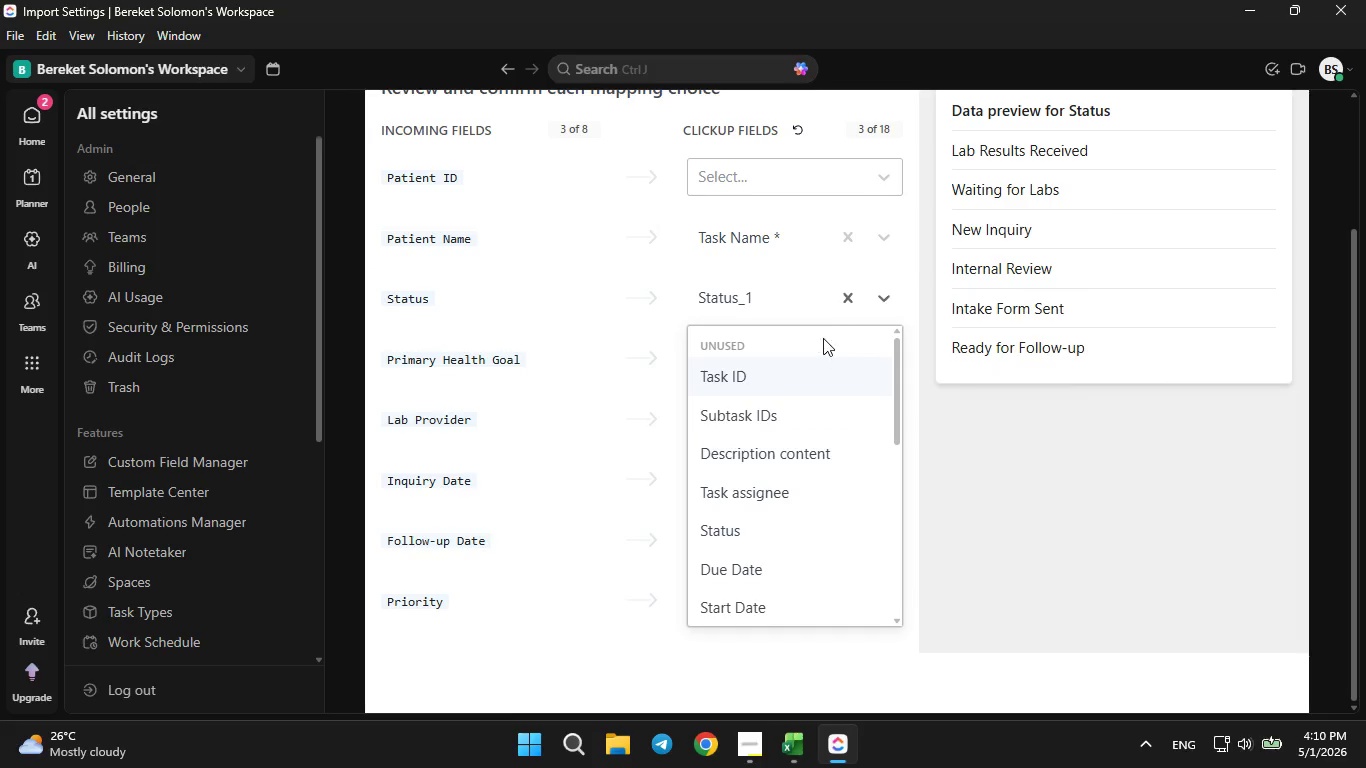 
left_click([845, 303])
 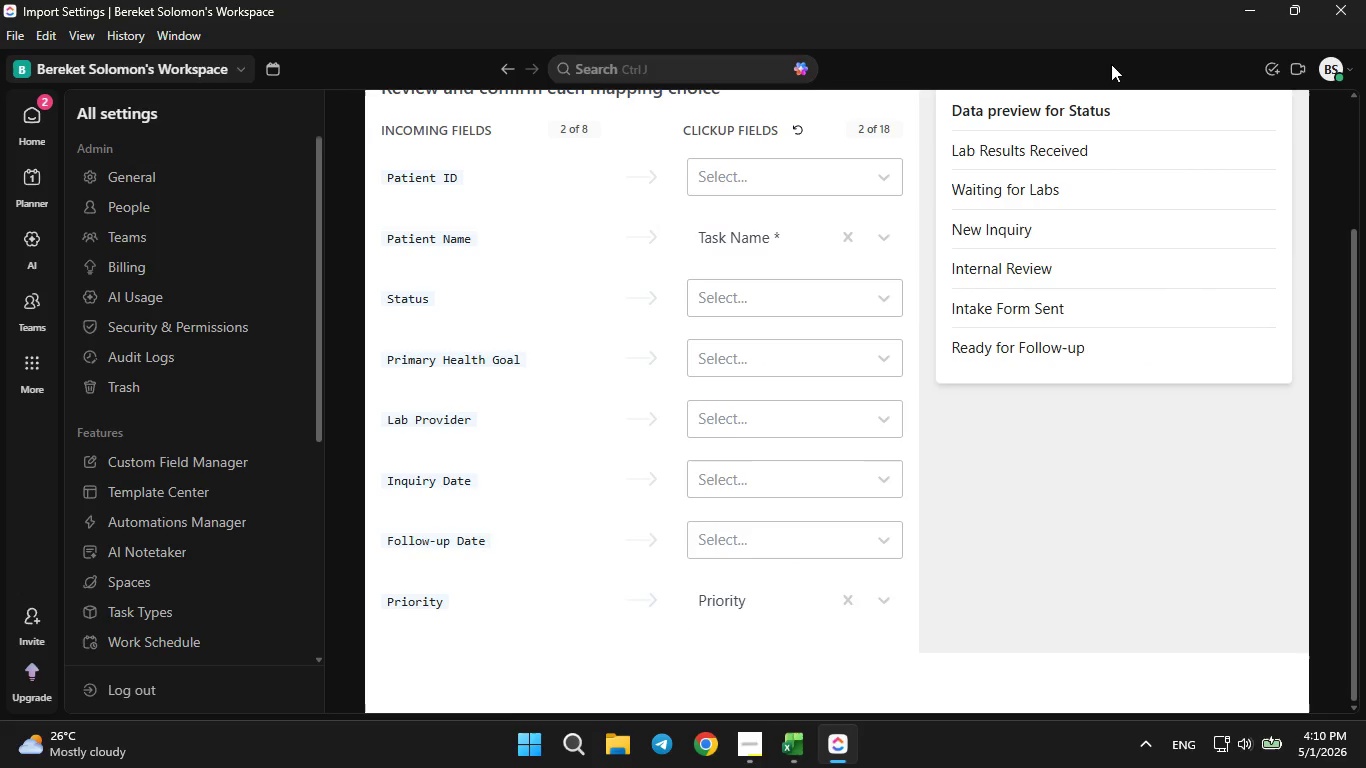 
scroll: coordinate [787, 425], scroll_direction: up, amount: 9.0
 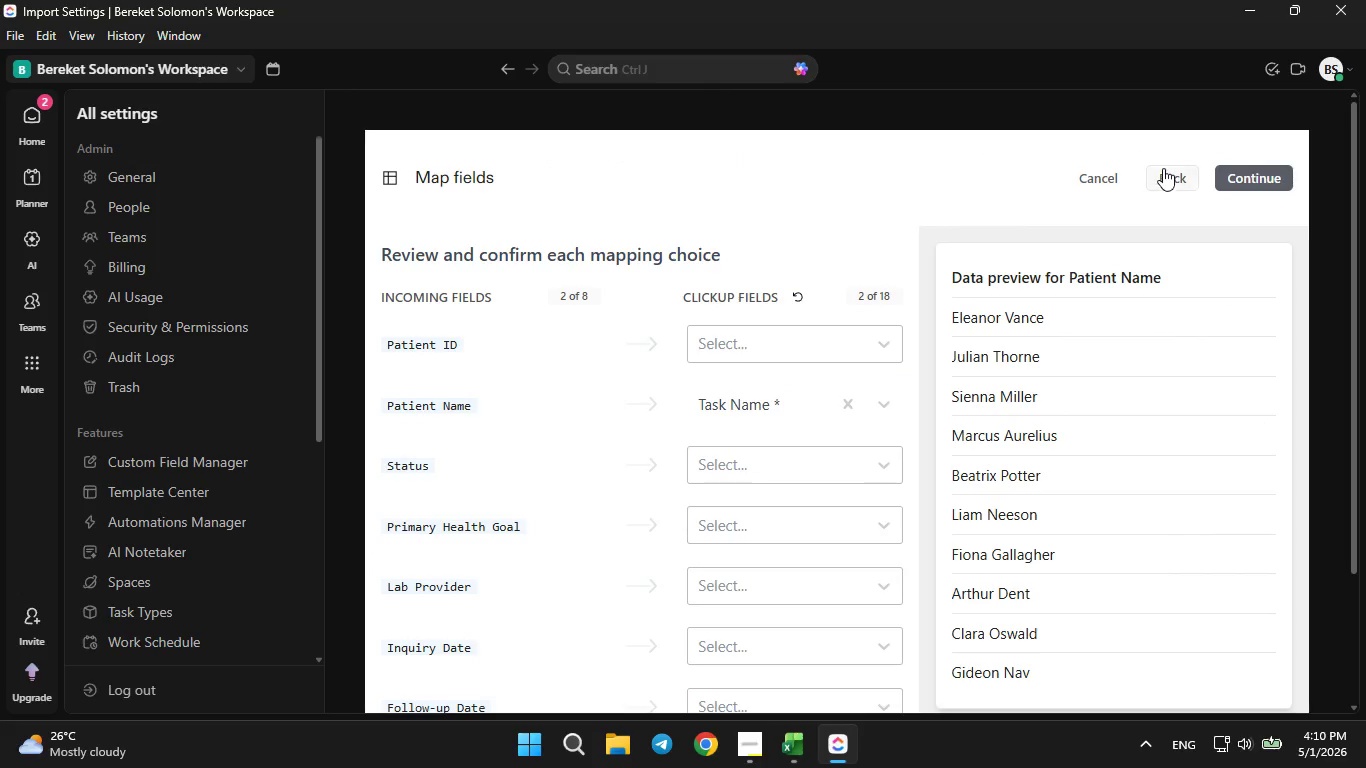 
left_click([1161, 168])
 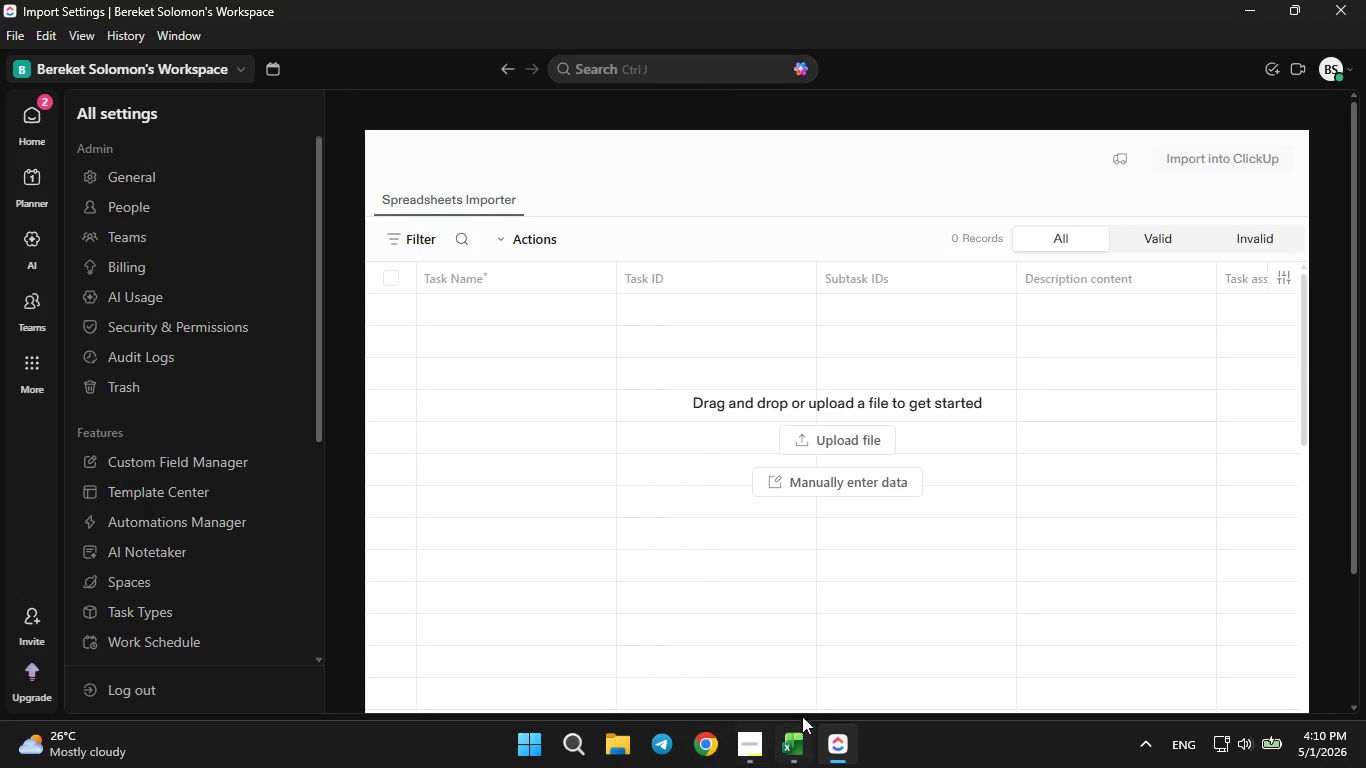 
left_click([797, 752])
 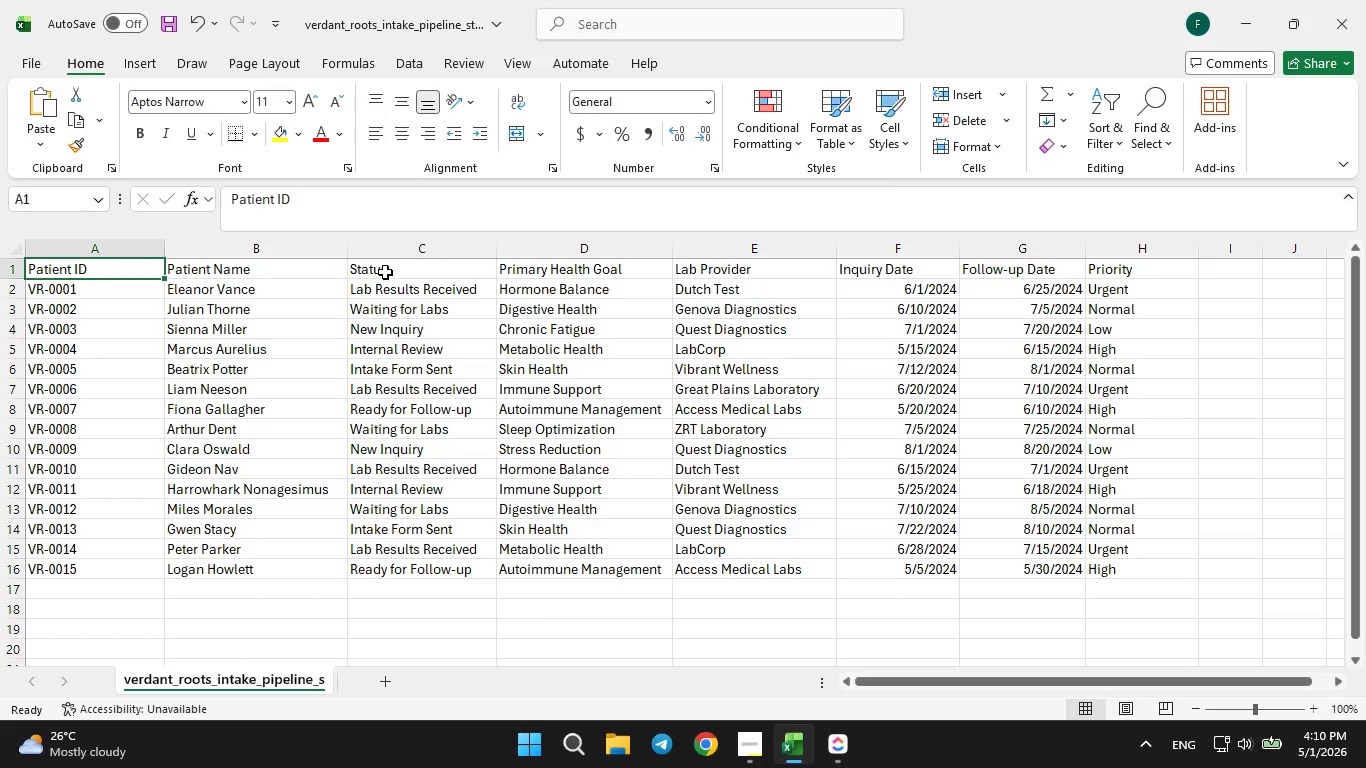 
double_click([385, 269])
 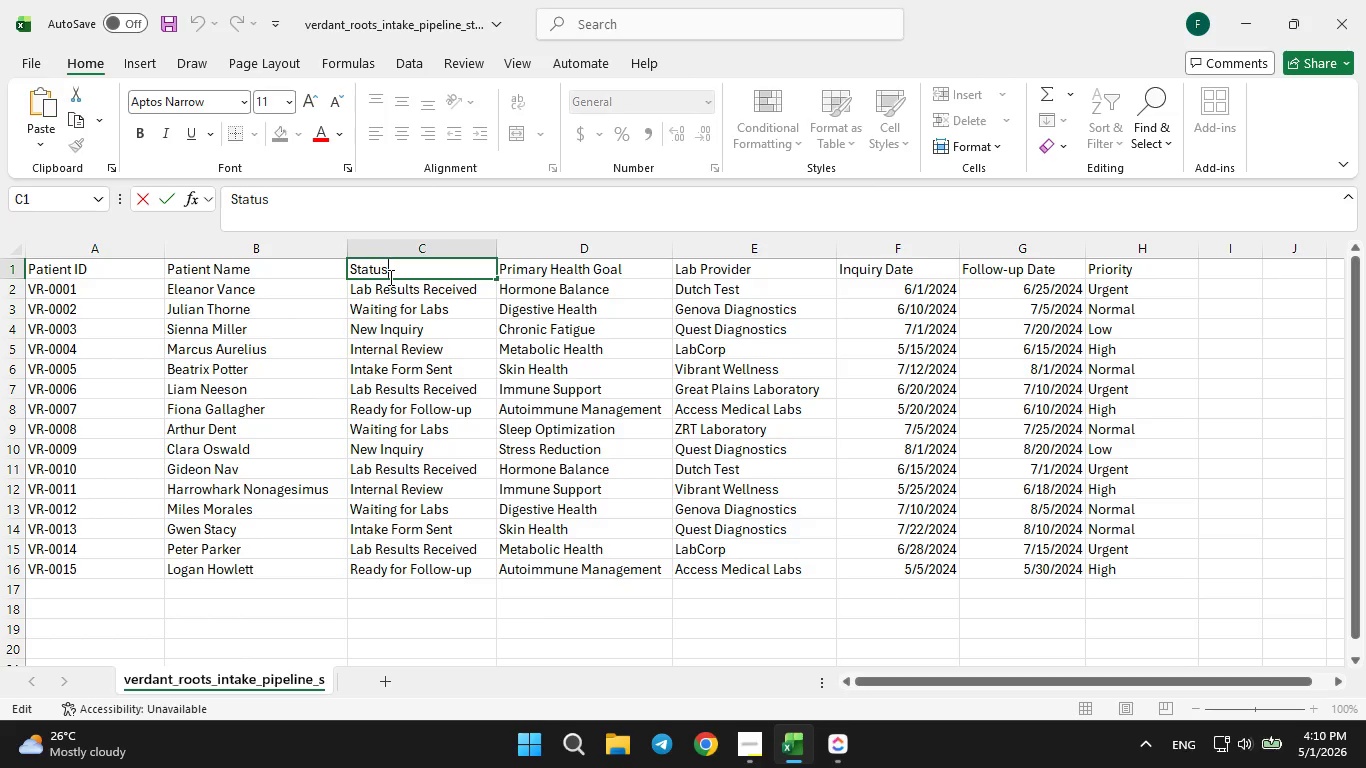 
hold_key(key=ArrowLeft, duration=0.73)
 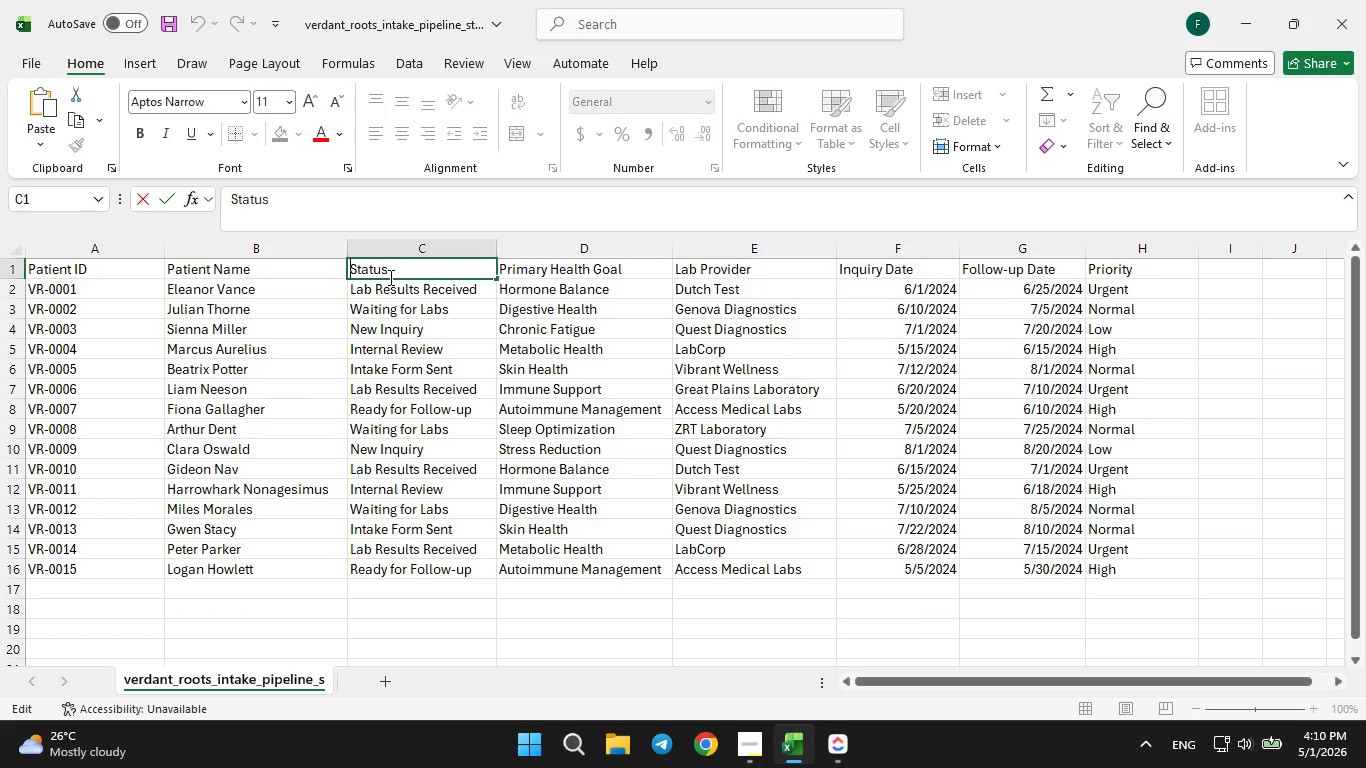 
type(Patient )
 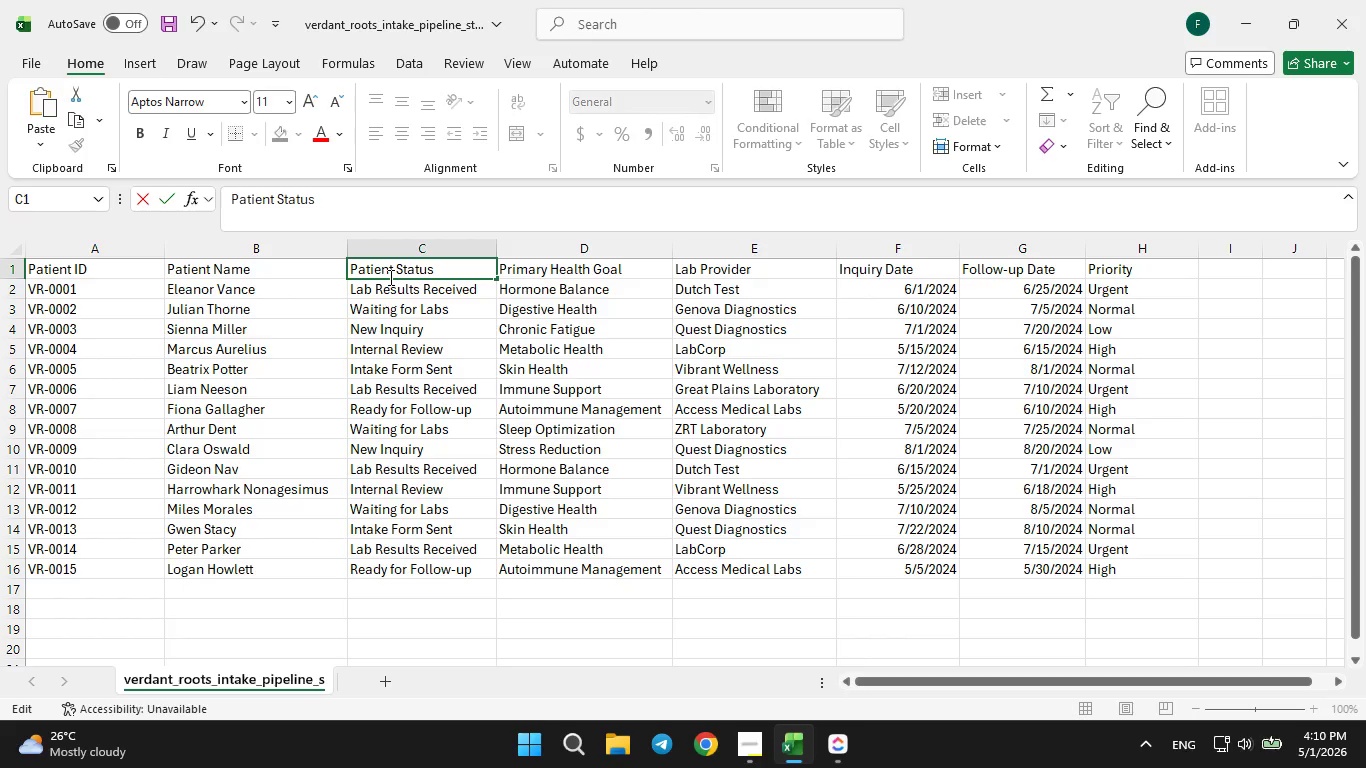 
key(Control+S)
 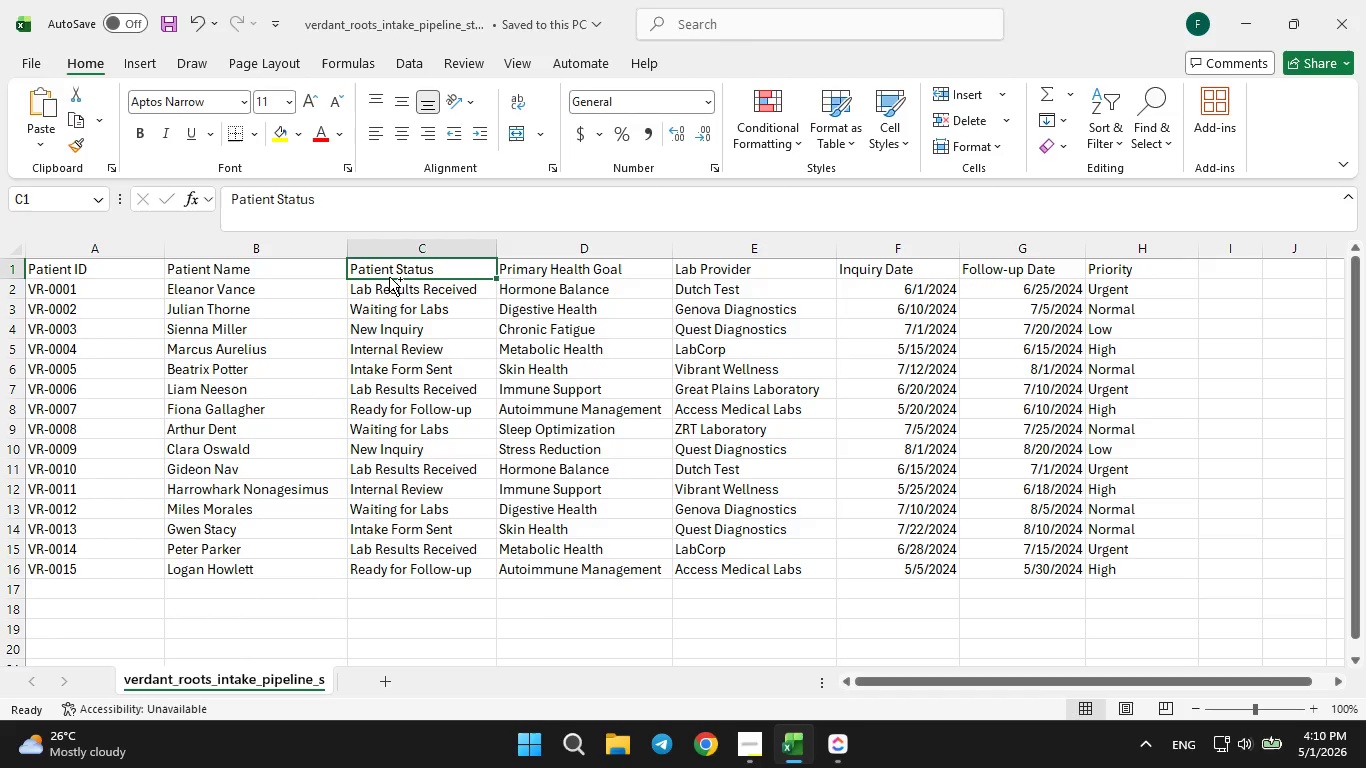 
key(Control+S)
 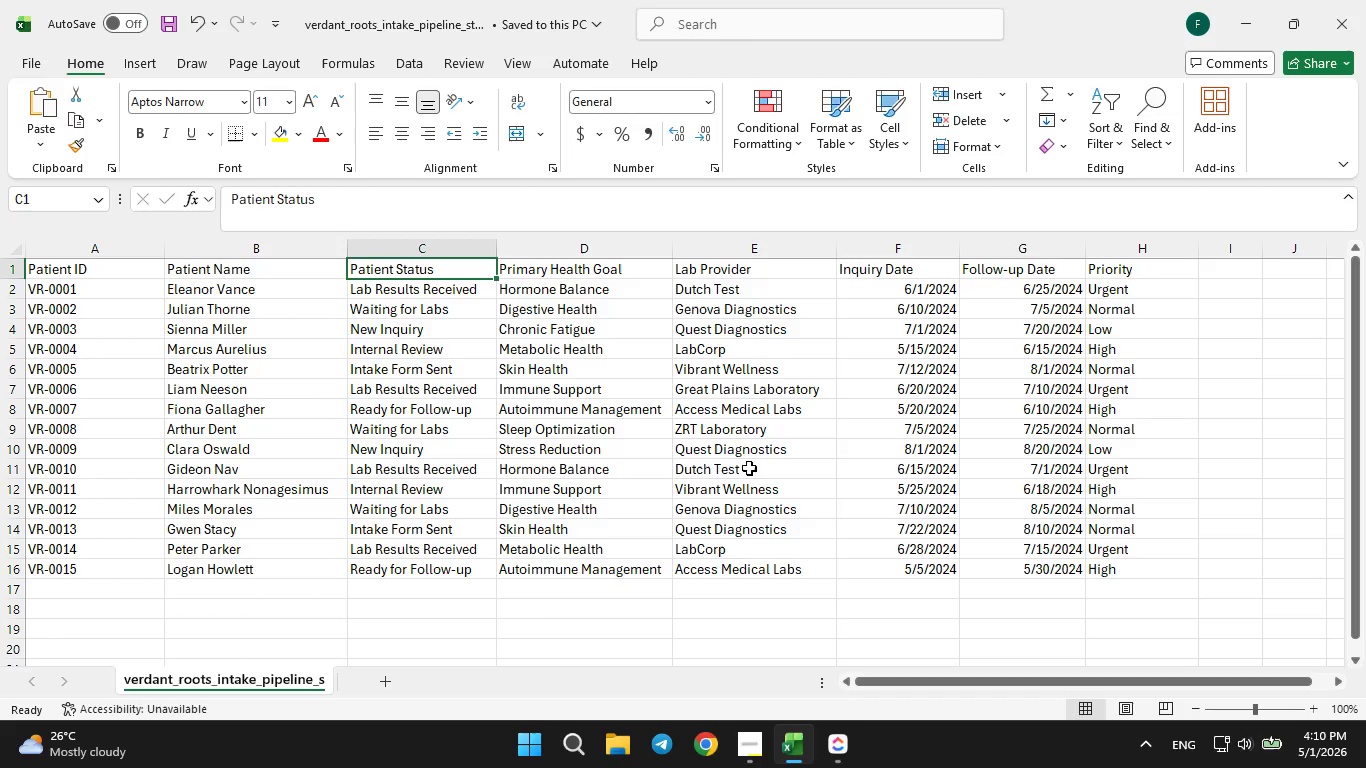 
left_click([828, 748])
 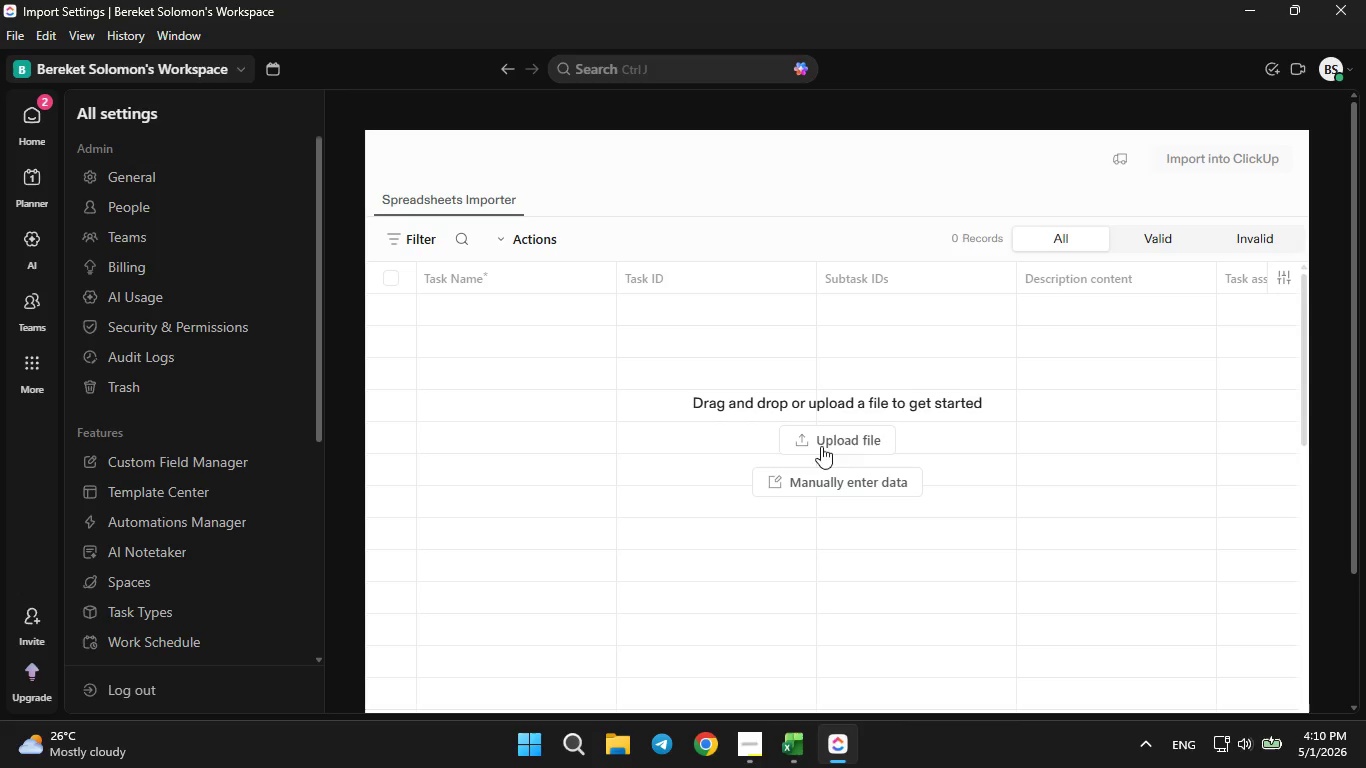 
left_click([827, 427])
 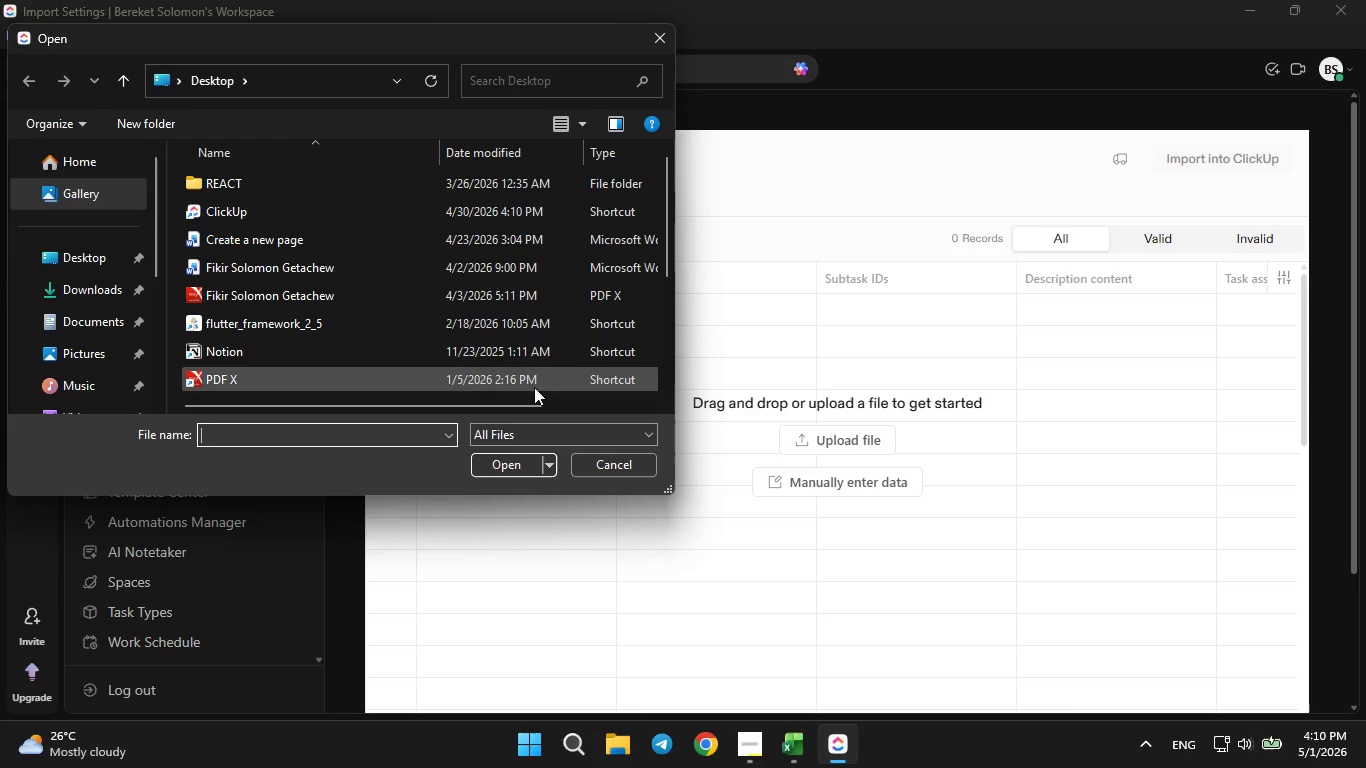 
scroll: coordinate [381, 355], scroll_direction: down, amount: 3.0
 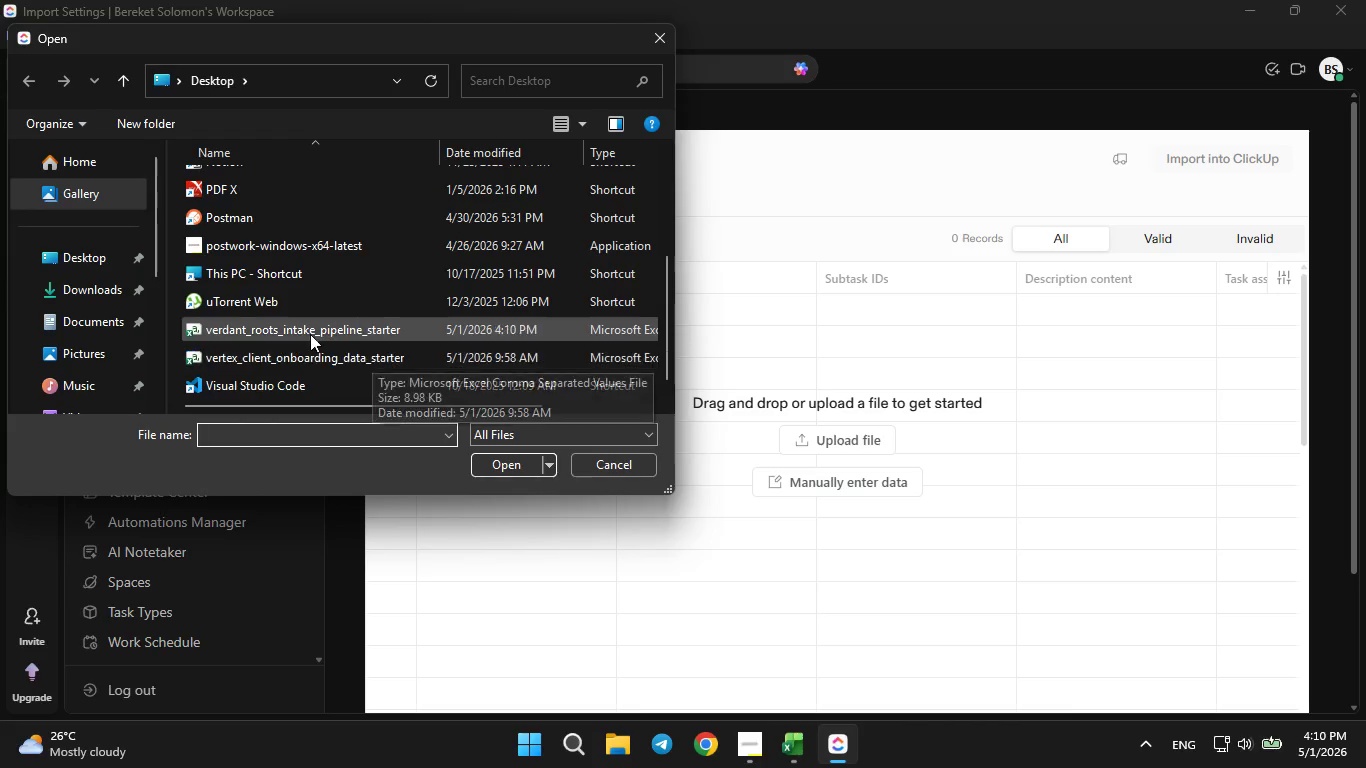 
left_click([307, 329])
 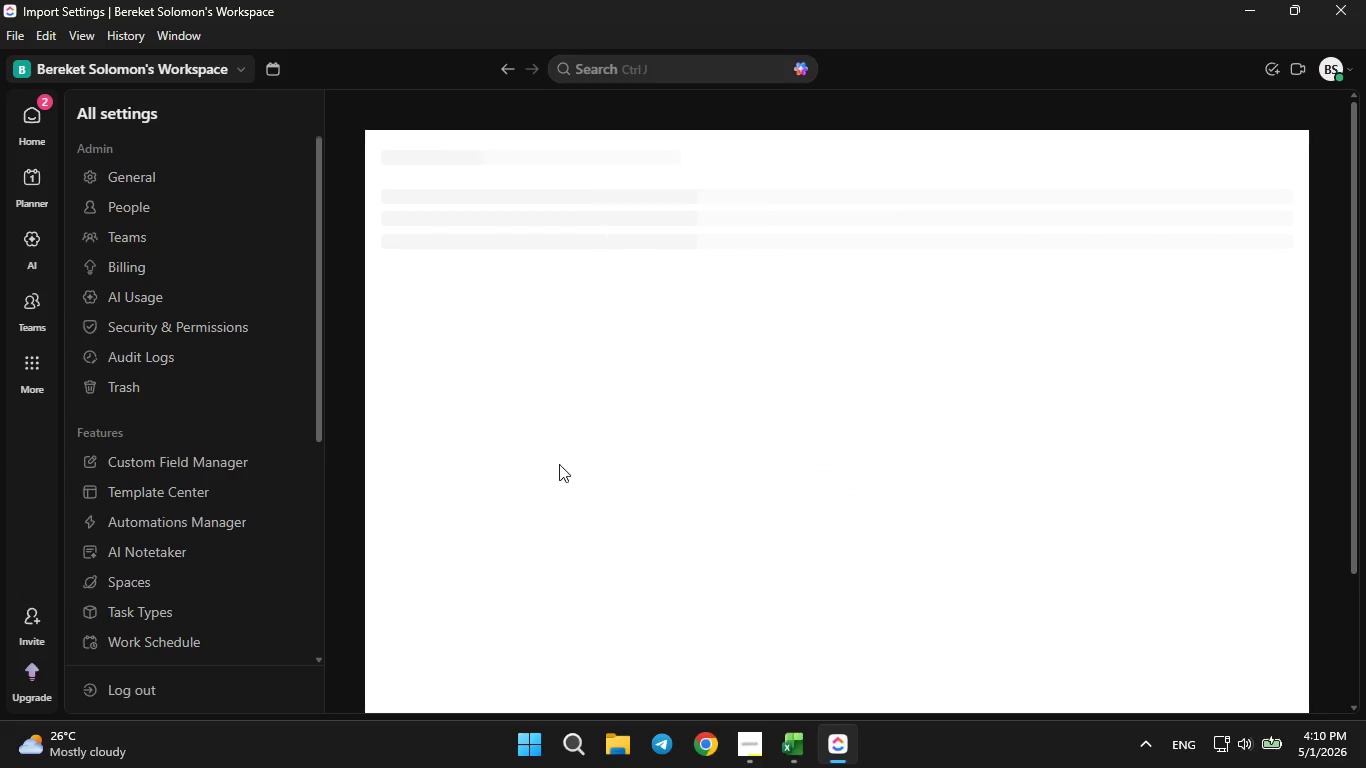 
wait(12.84)
 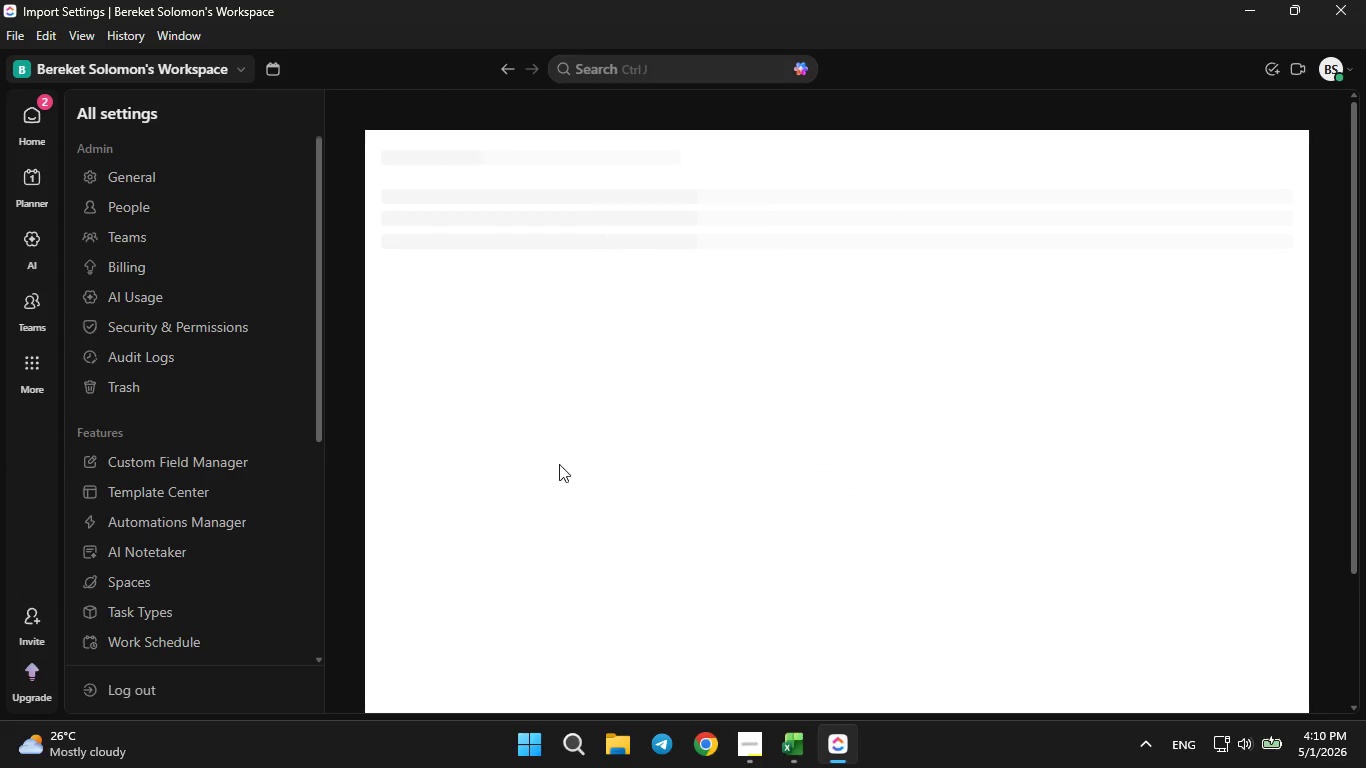 
left_click([757, 360])
 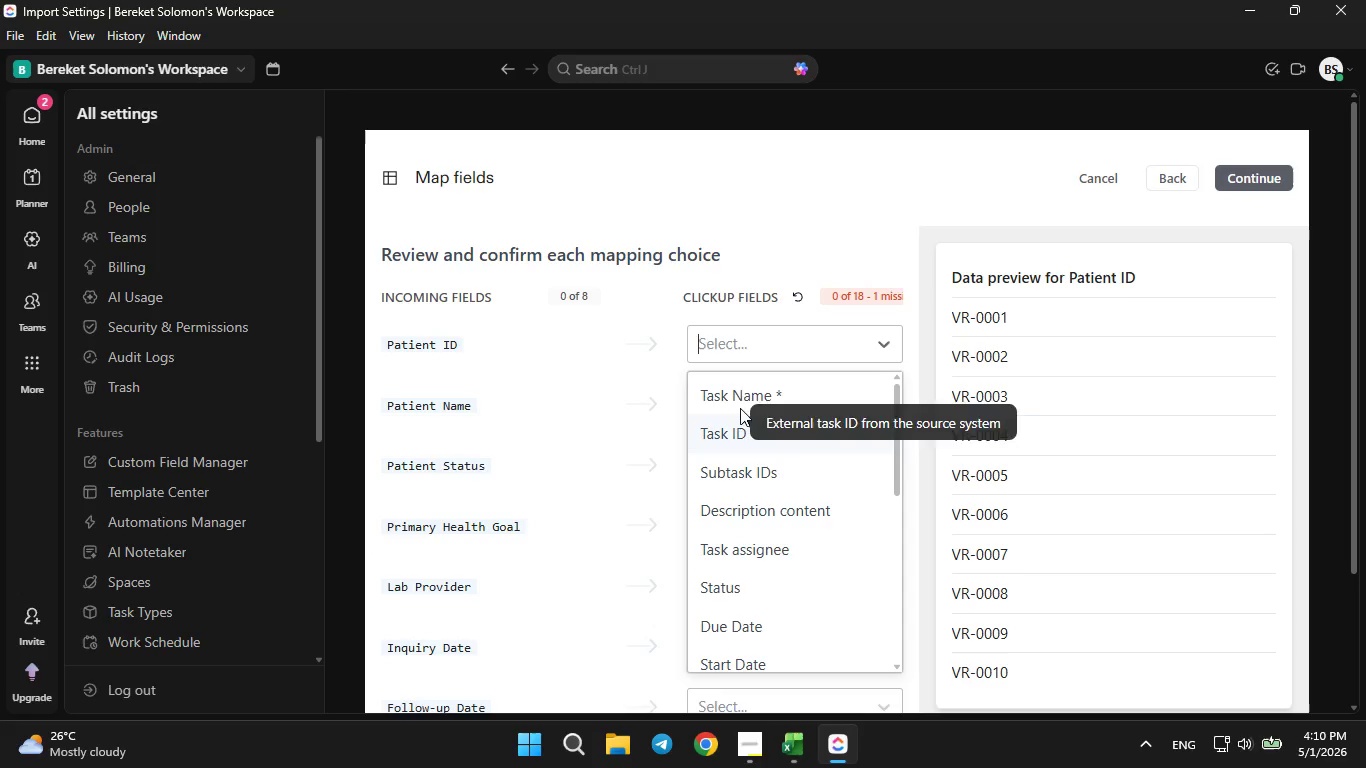 
scroll: coordinate [735, 538], scroll_direction: down, amount: 9.0
 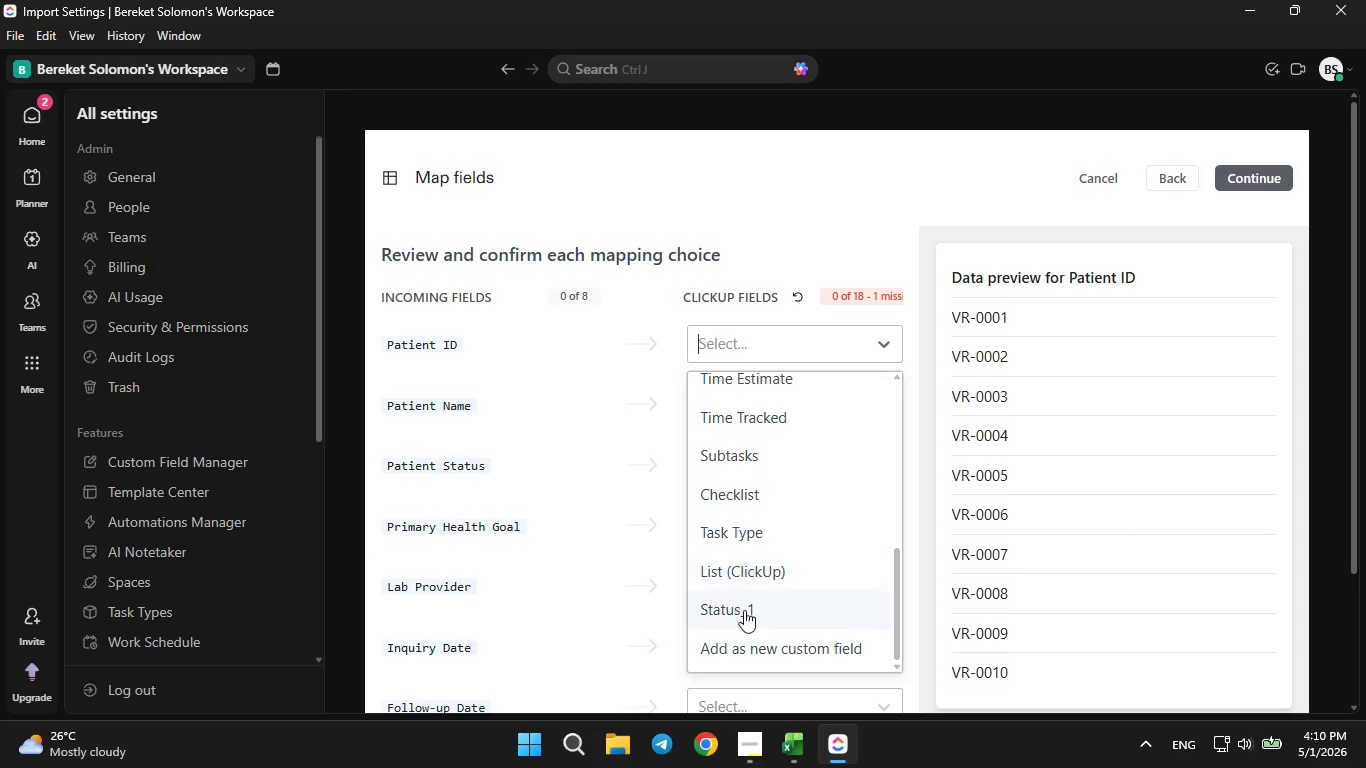 
mouse_move([727, 652])
 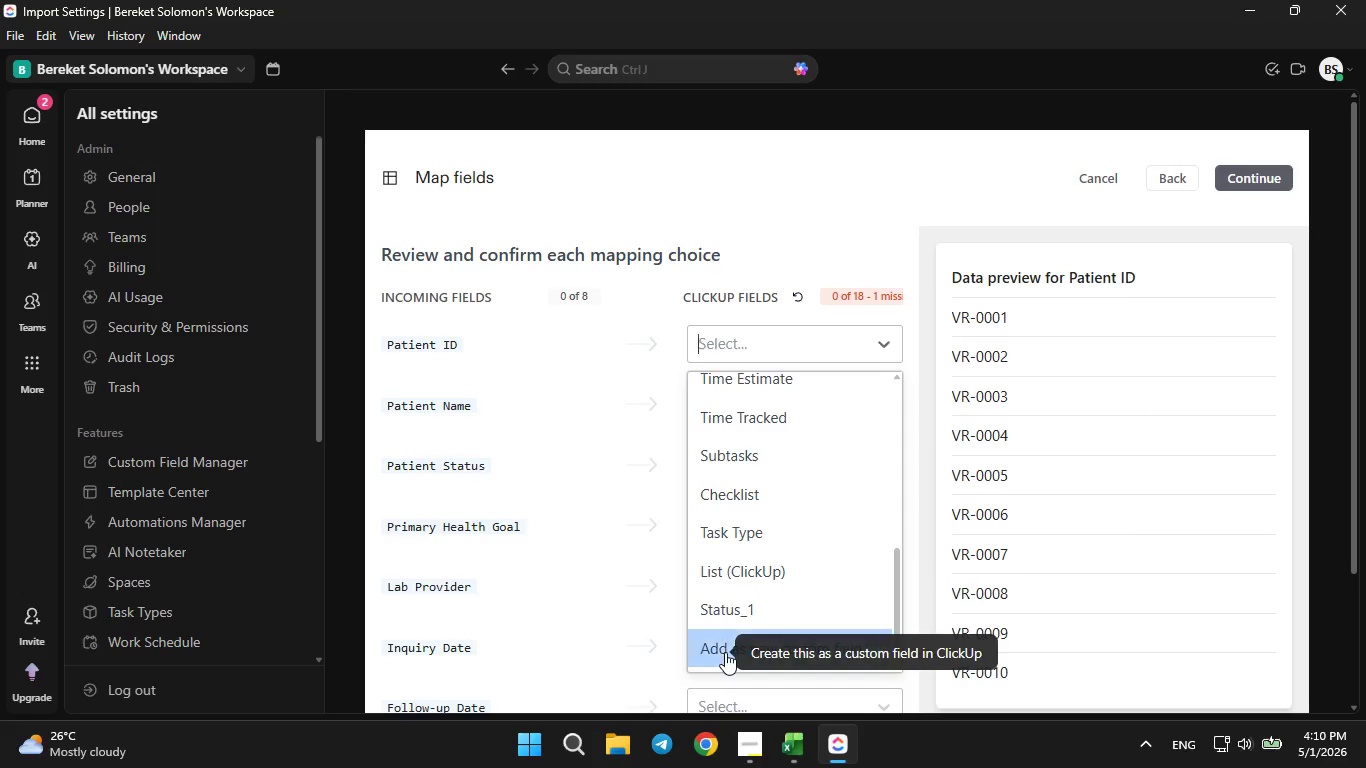 
left_click([725, 652])
 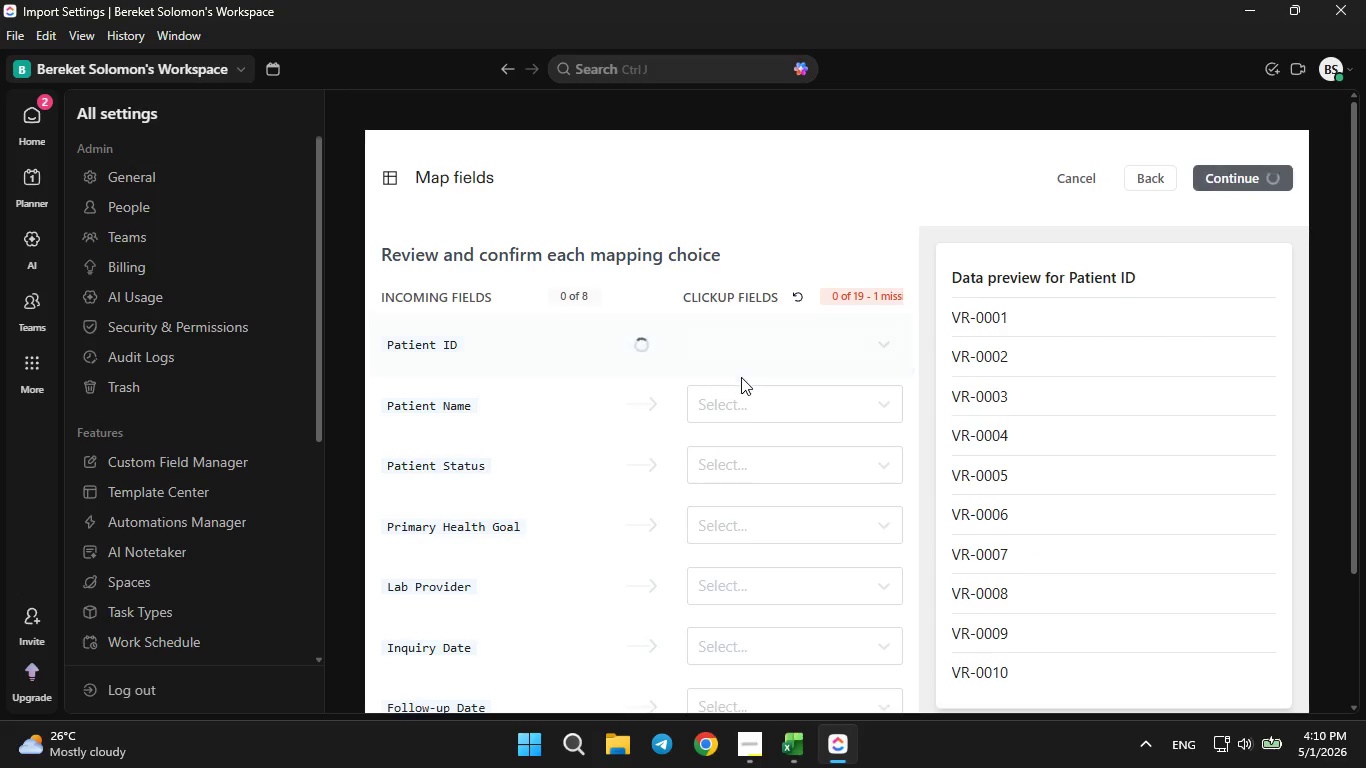 
left_click([739, 396])
 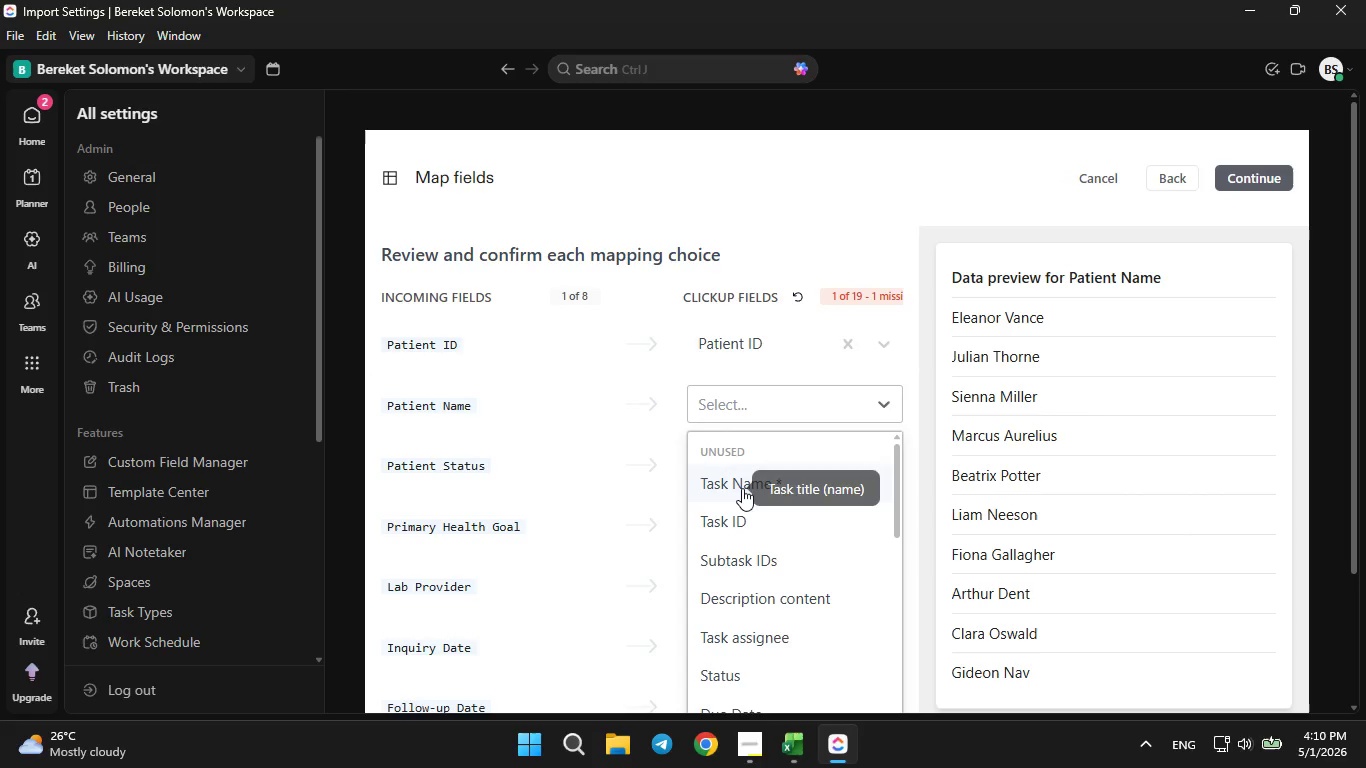 
left_click([742, 486])
 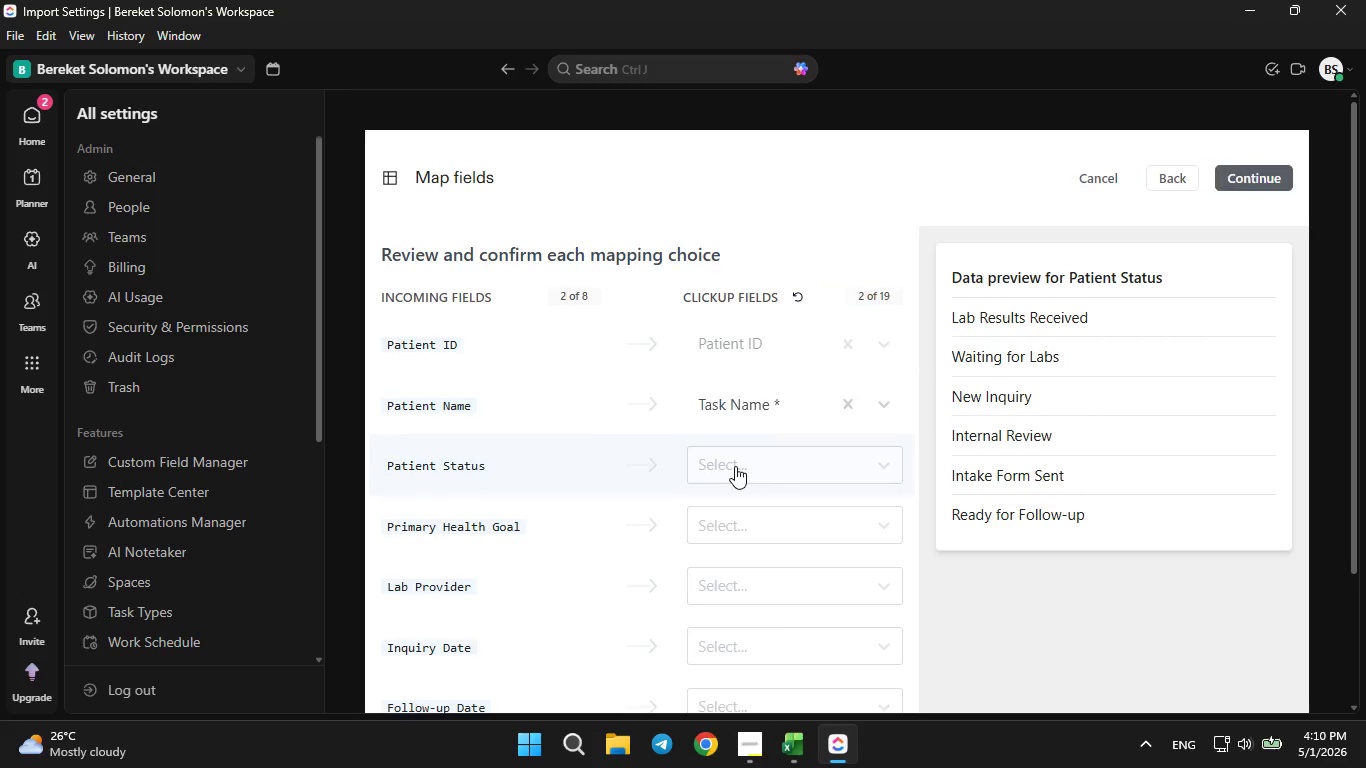 
double_click([735, 466])
 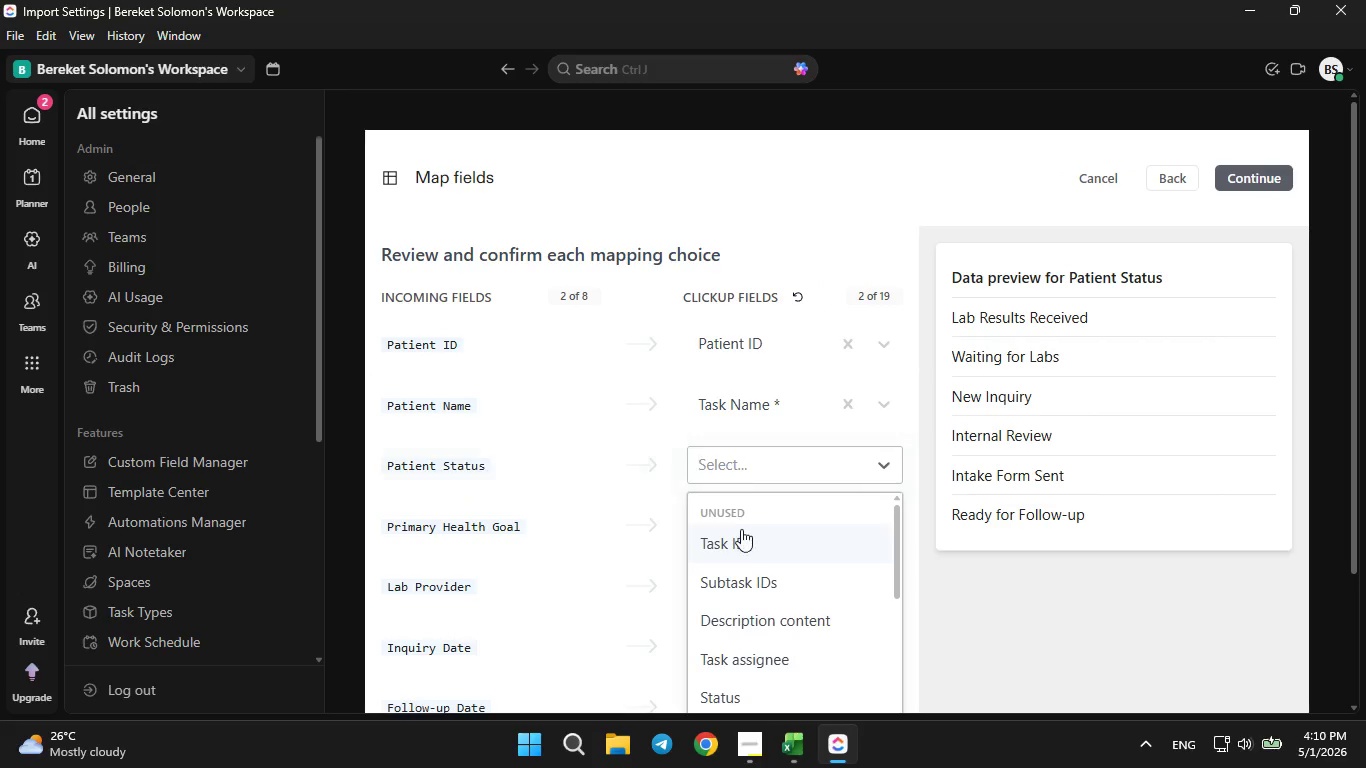 
scroll: coordinate [957, 438], scroll_direction: down, amount: 21.0
 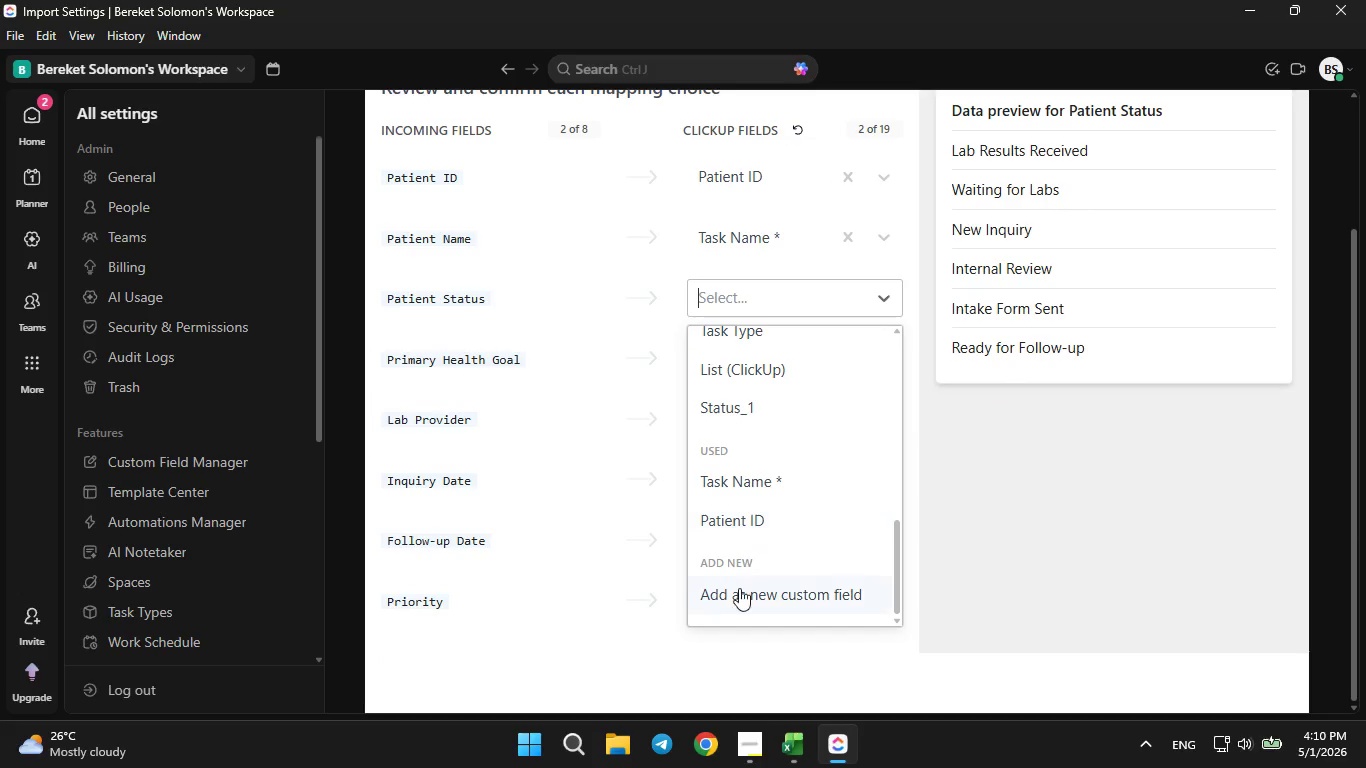 
left_click([736, 598])
 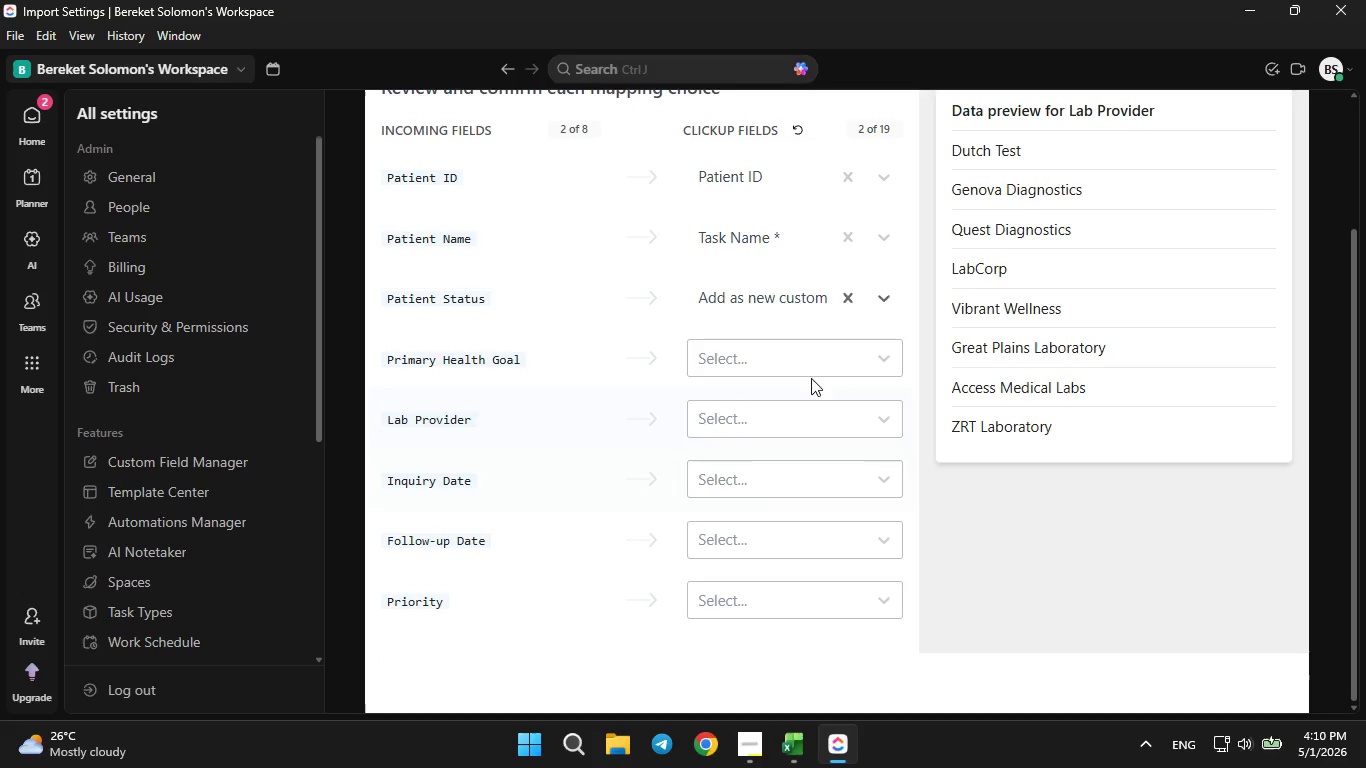 
left_click([792, 360])
 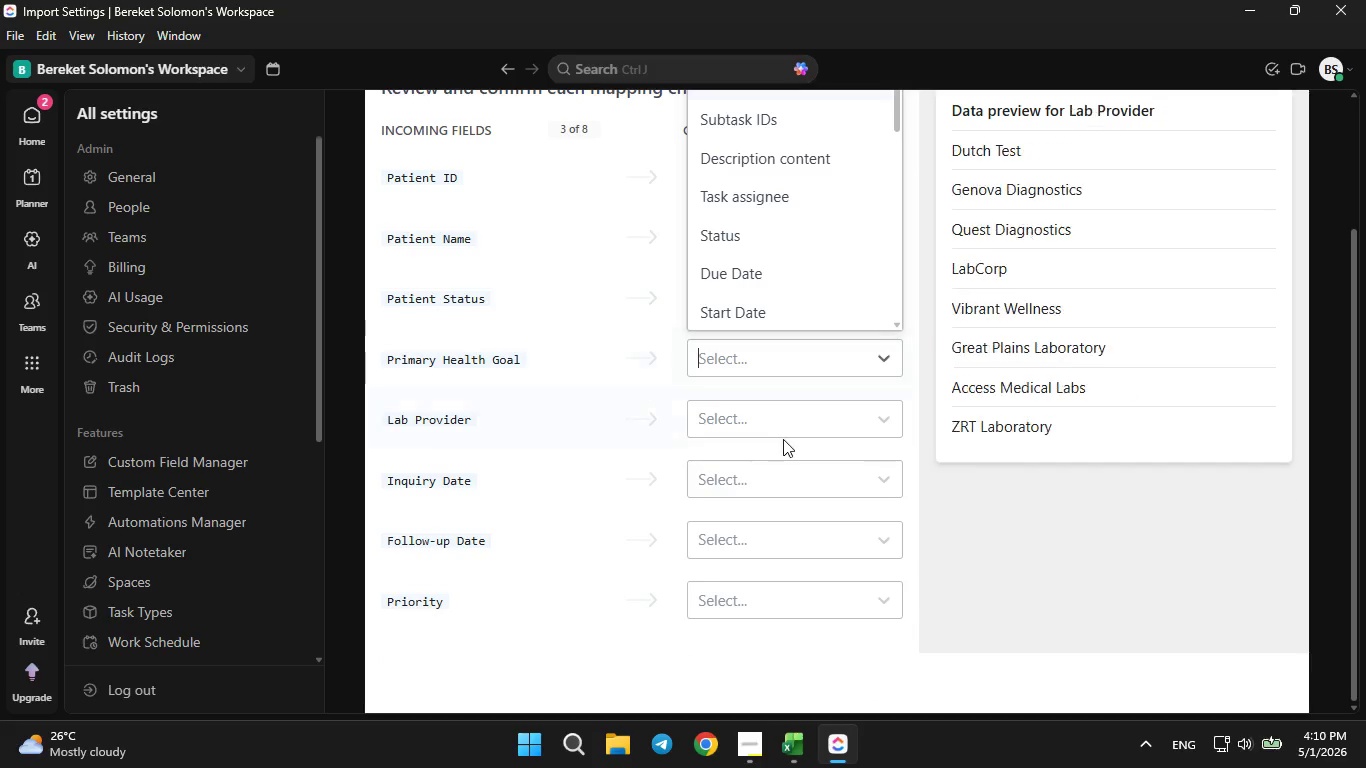 
scroll: coordinate [775, 268], scroll_direction: down, amount: 12.0
 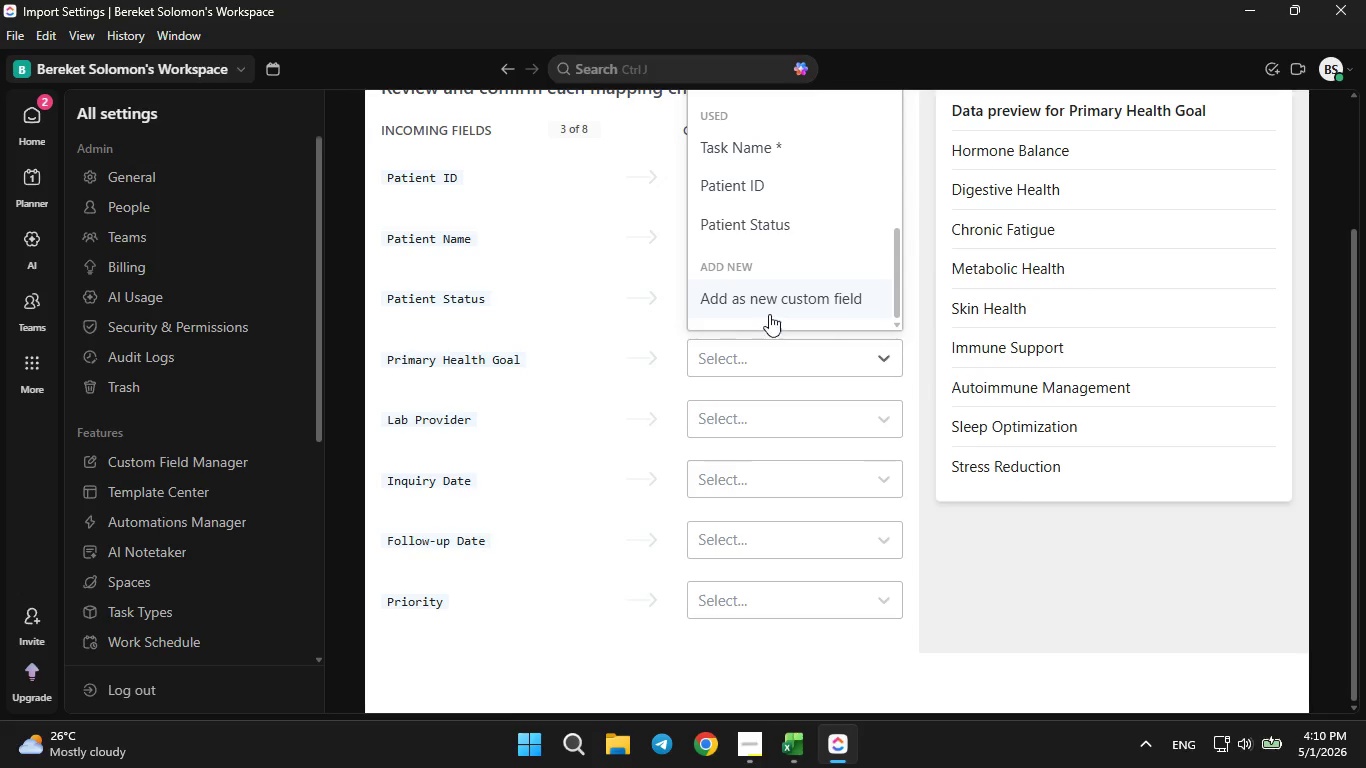 
left_click([769, 309])
 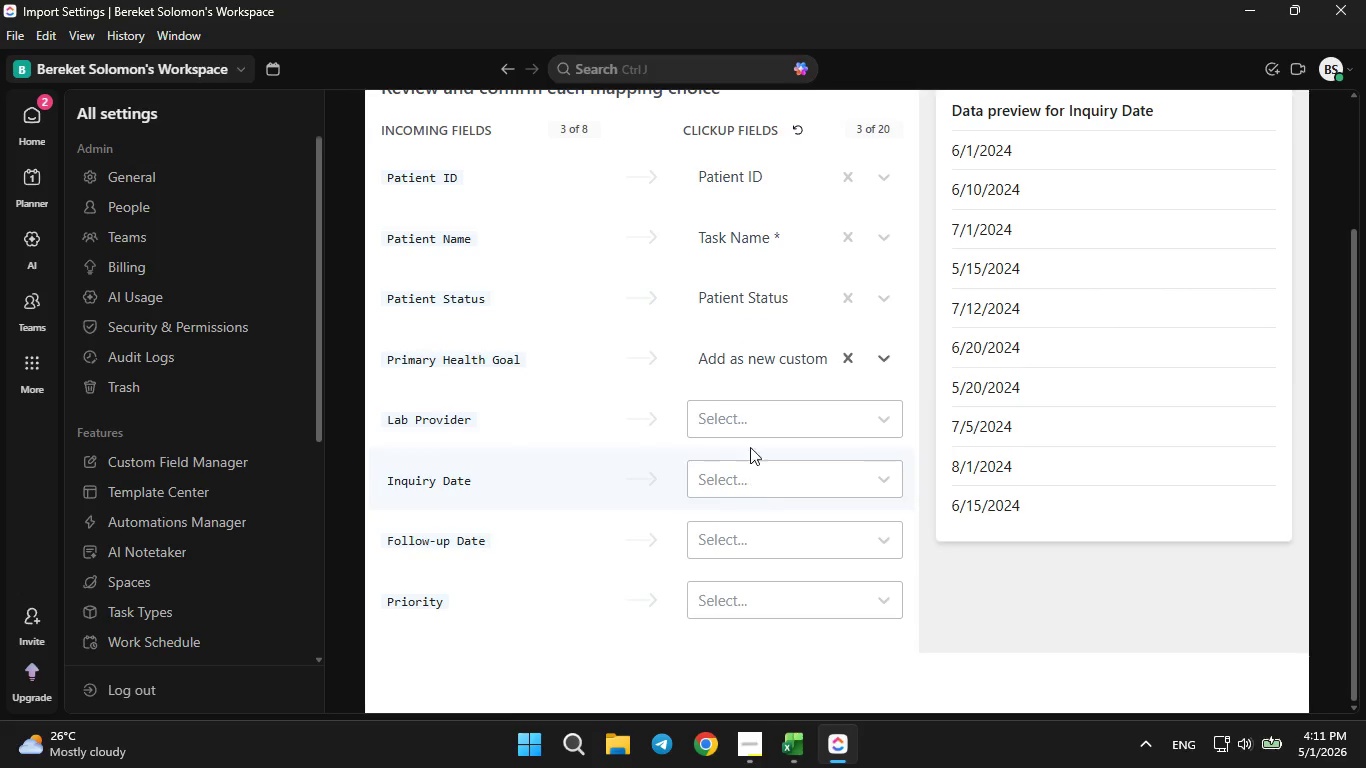 
left_click([761, 419])
 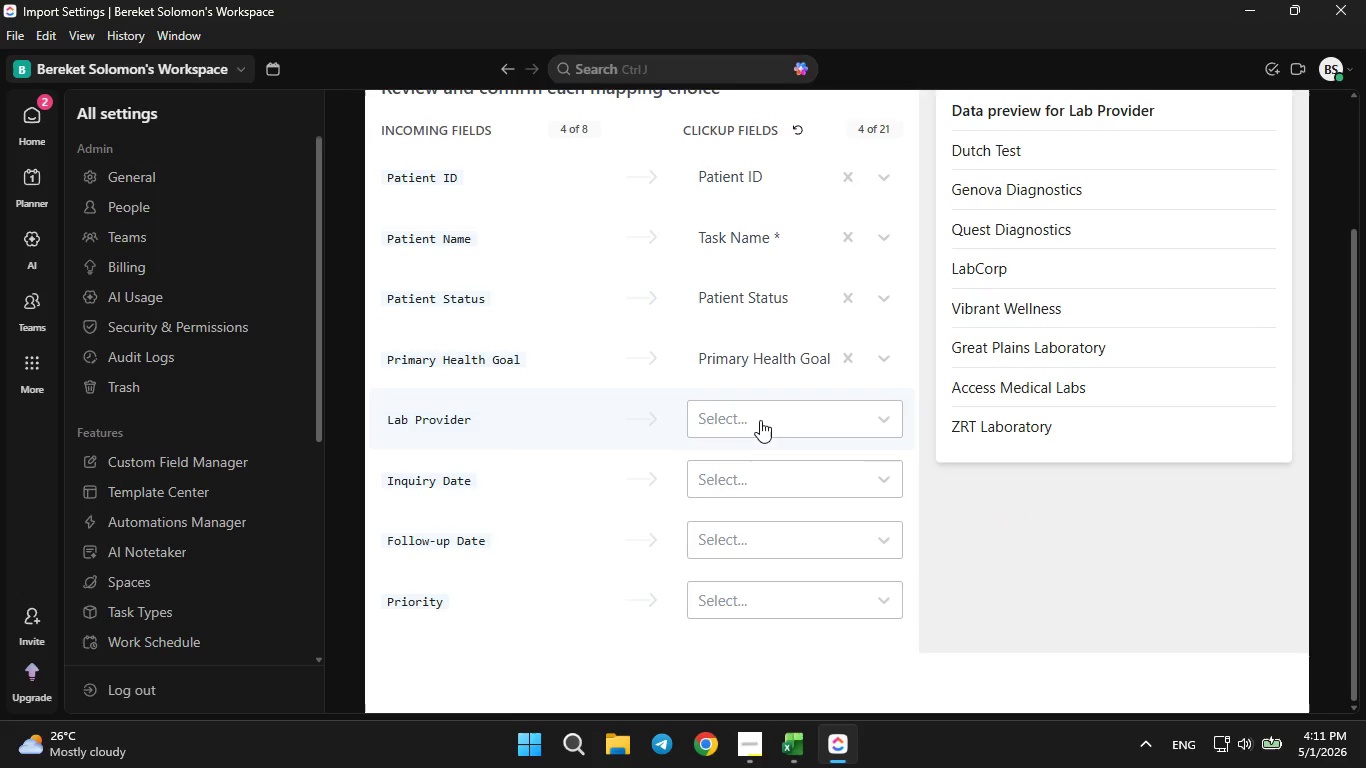 
left_click([760, 415])
 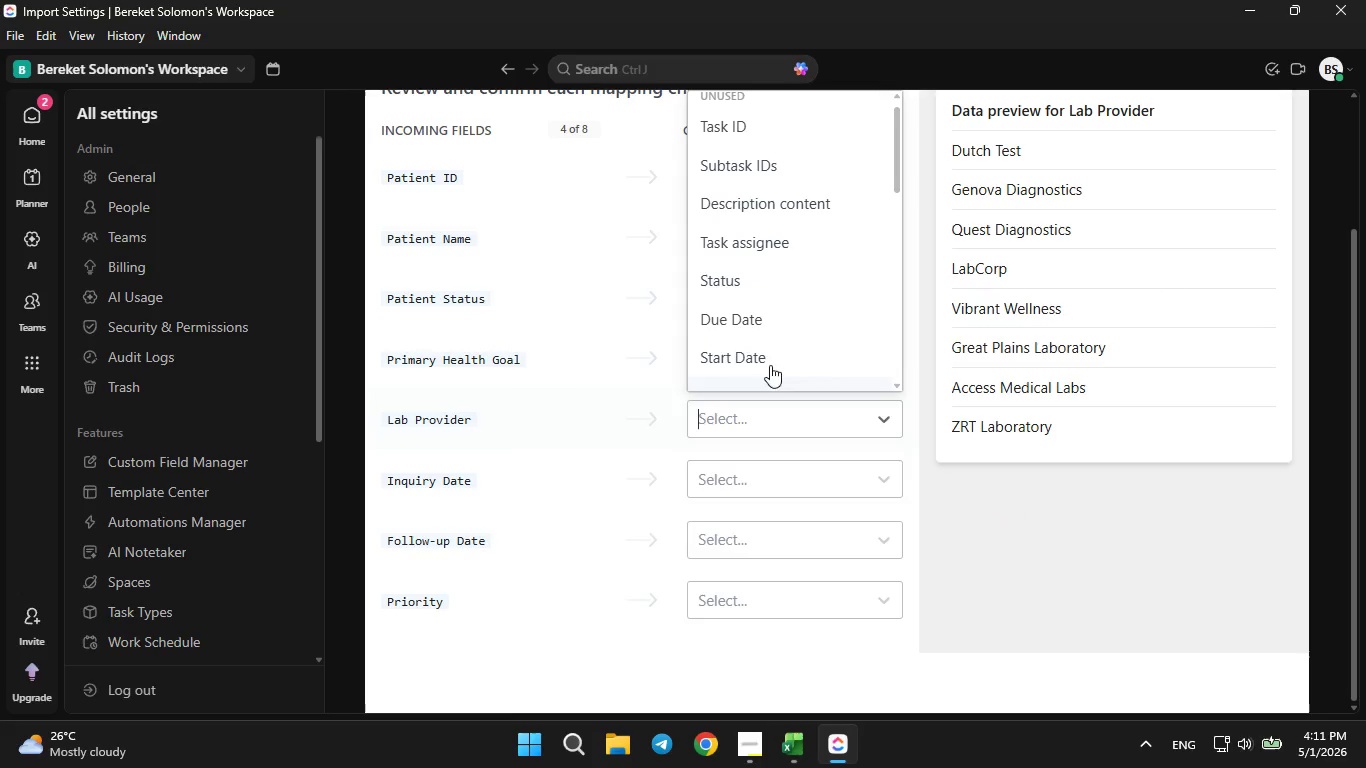 
scroll: coordinate [773, 362], scroll_direction: down, amount: 5.0
 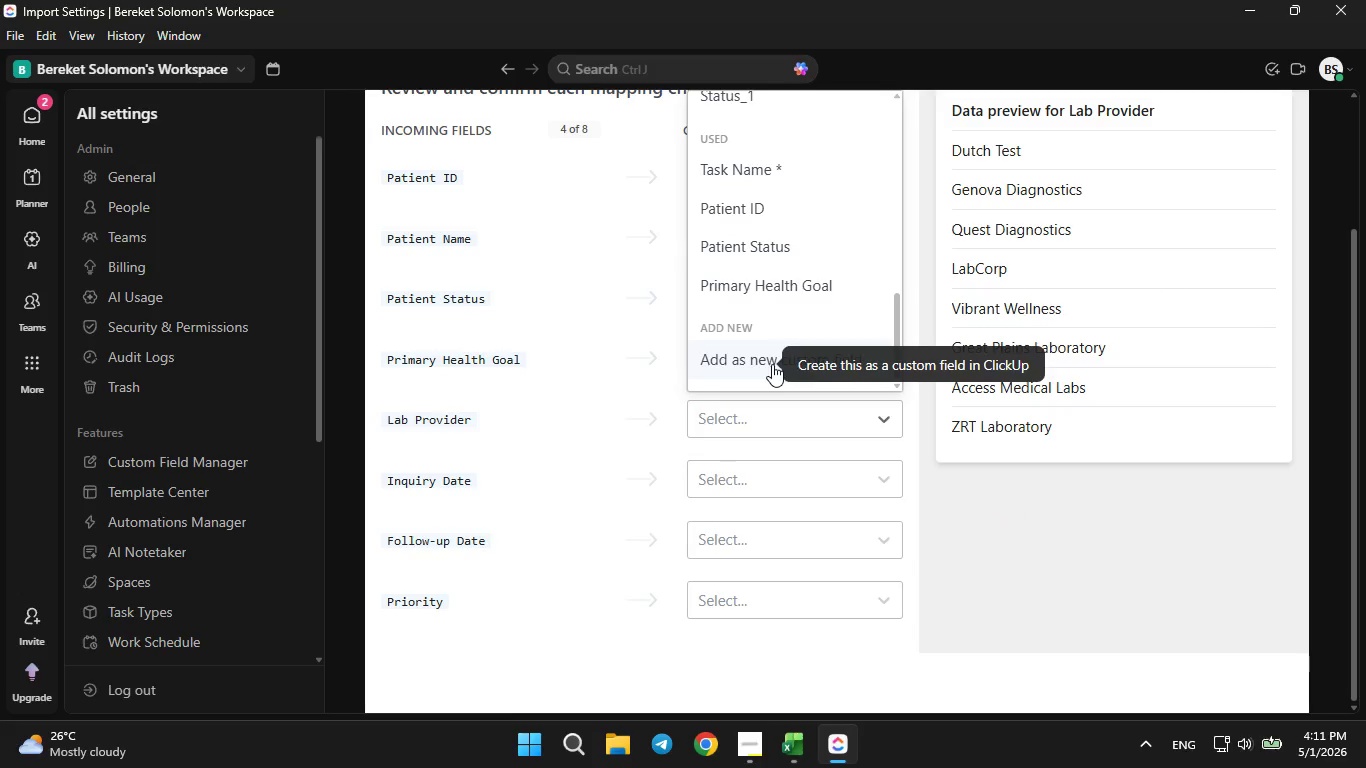 
left_click([764, 360])
 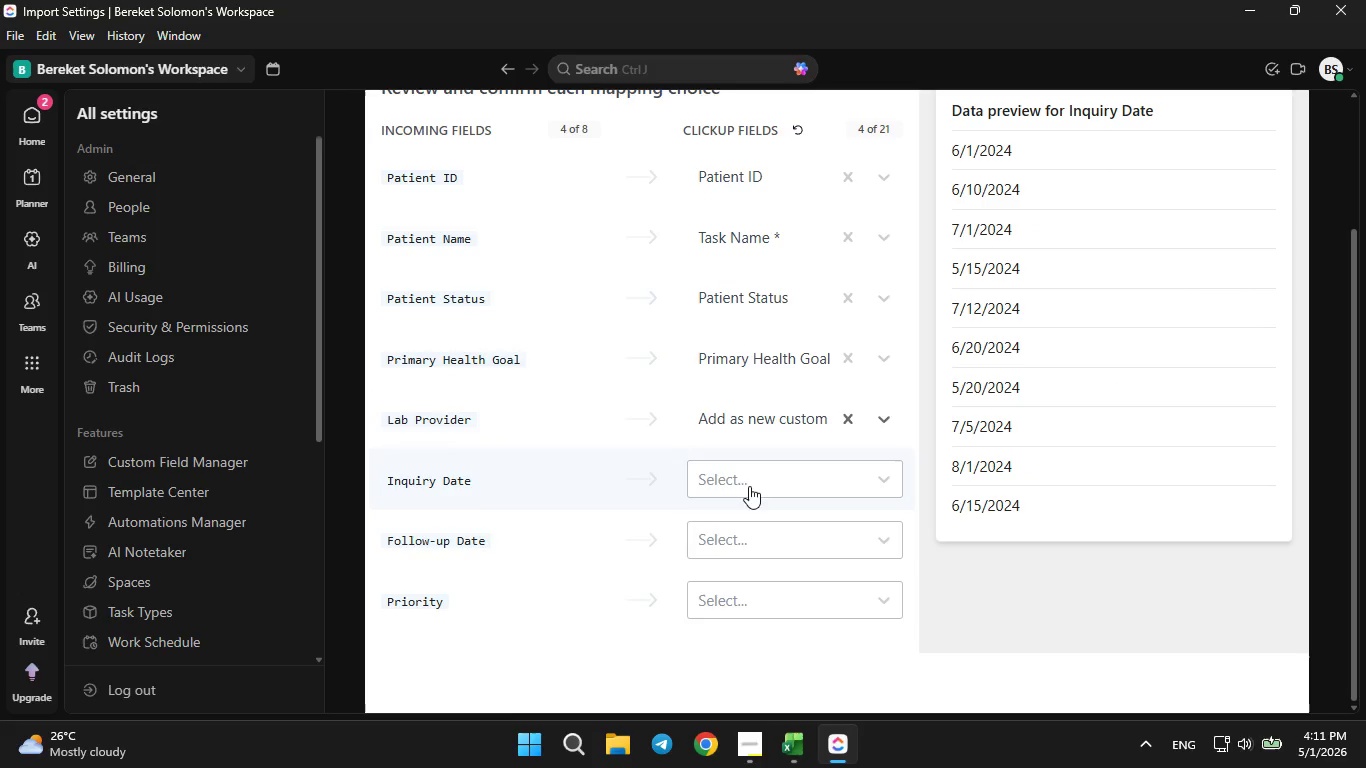 
left_click([746, 479])
 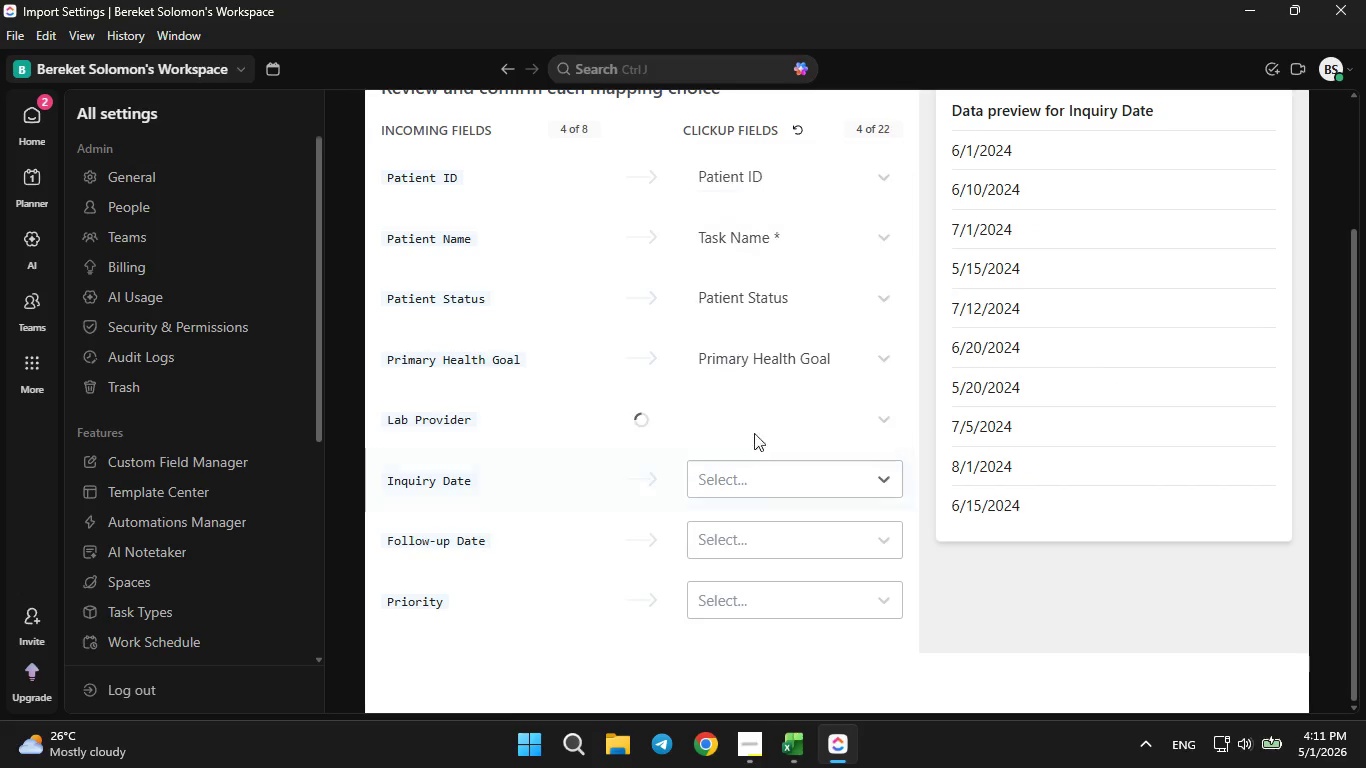 
scroll: coordinate [786, 376], scroll_direction: down, amount: 22.0
 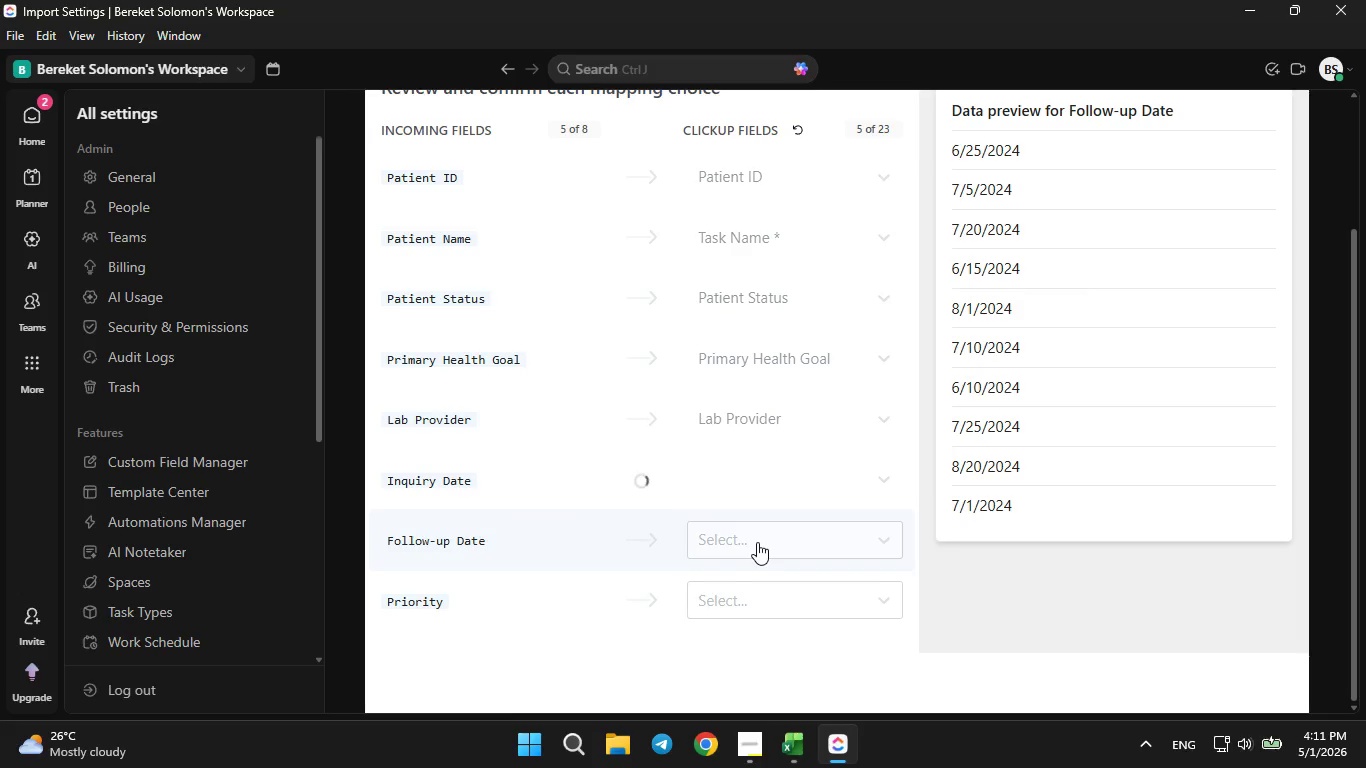 
left_click([757, 537])
 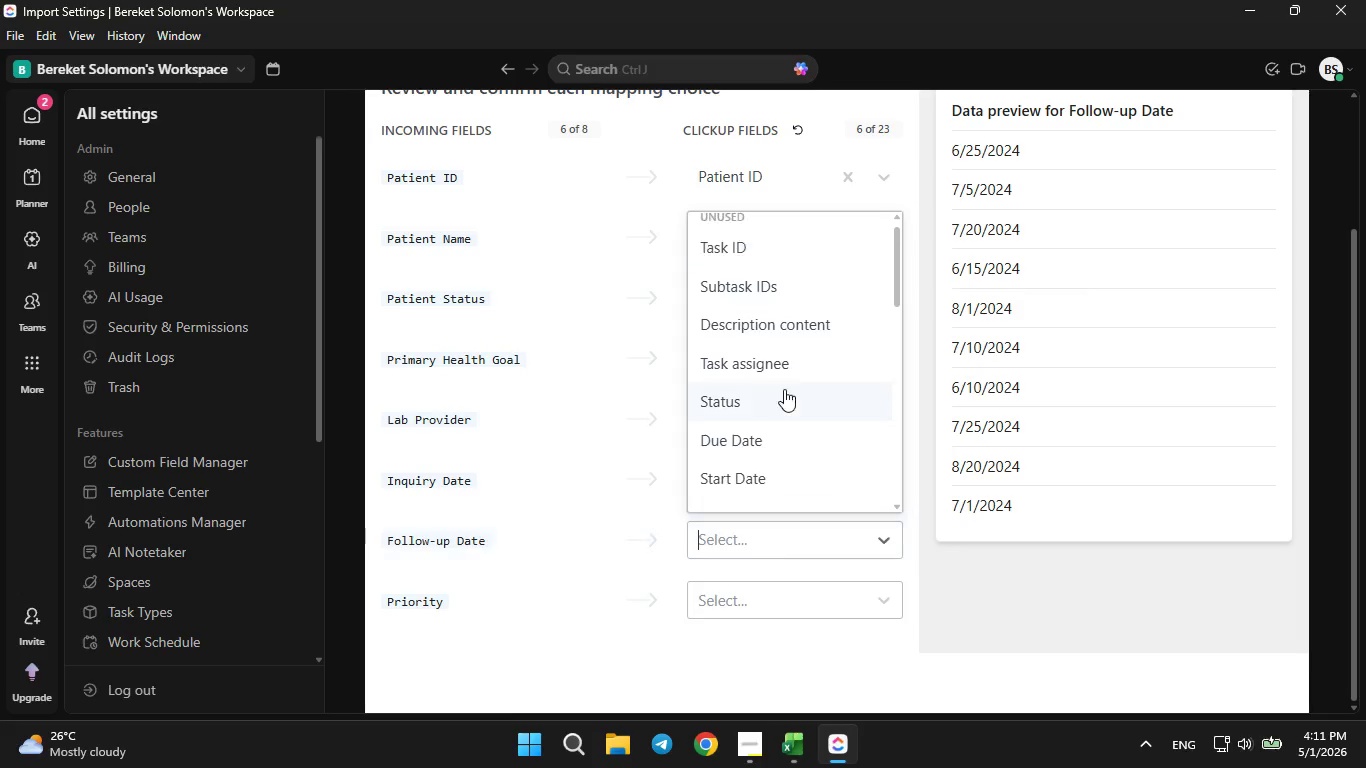 
scroll: coordinate [780, 395], scroll_direction: down, amount: 12.0
 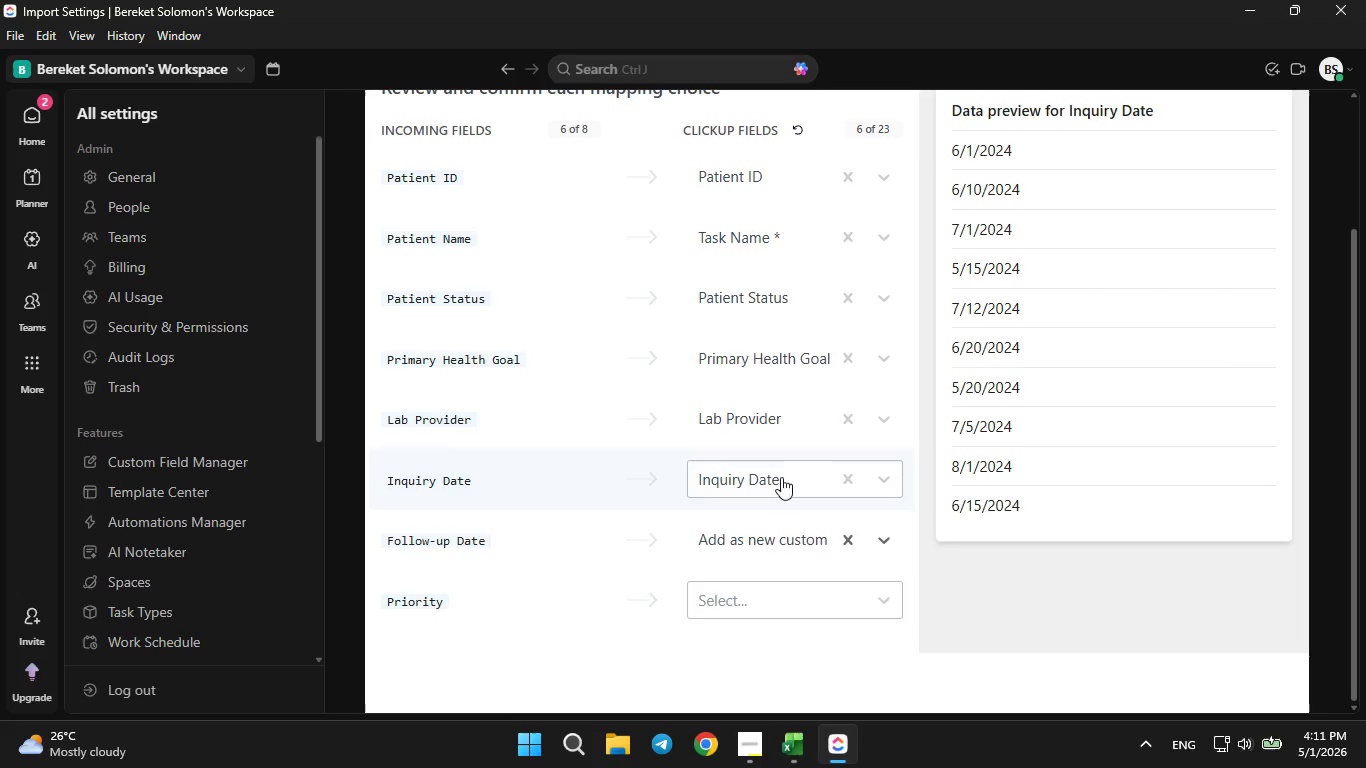 
mouse_move([767, 582])
 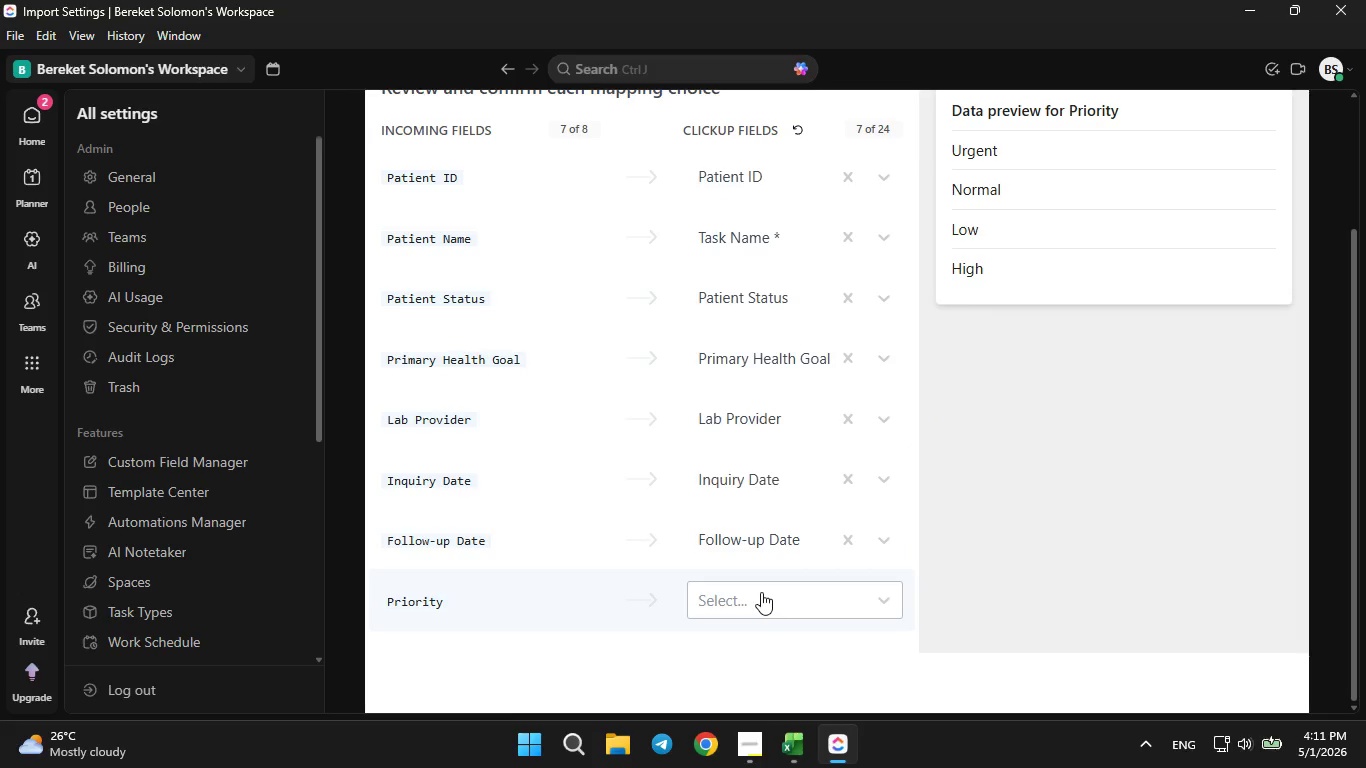 
left_click([761, 589])
 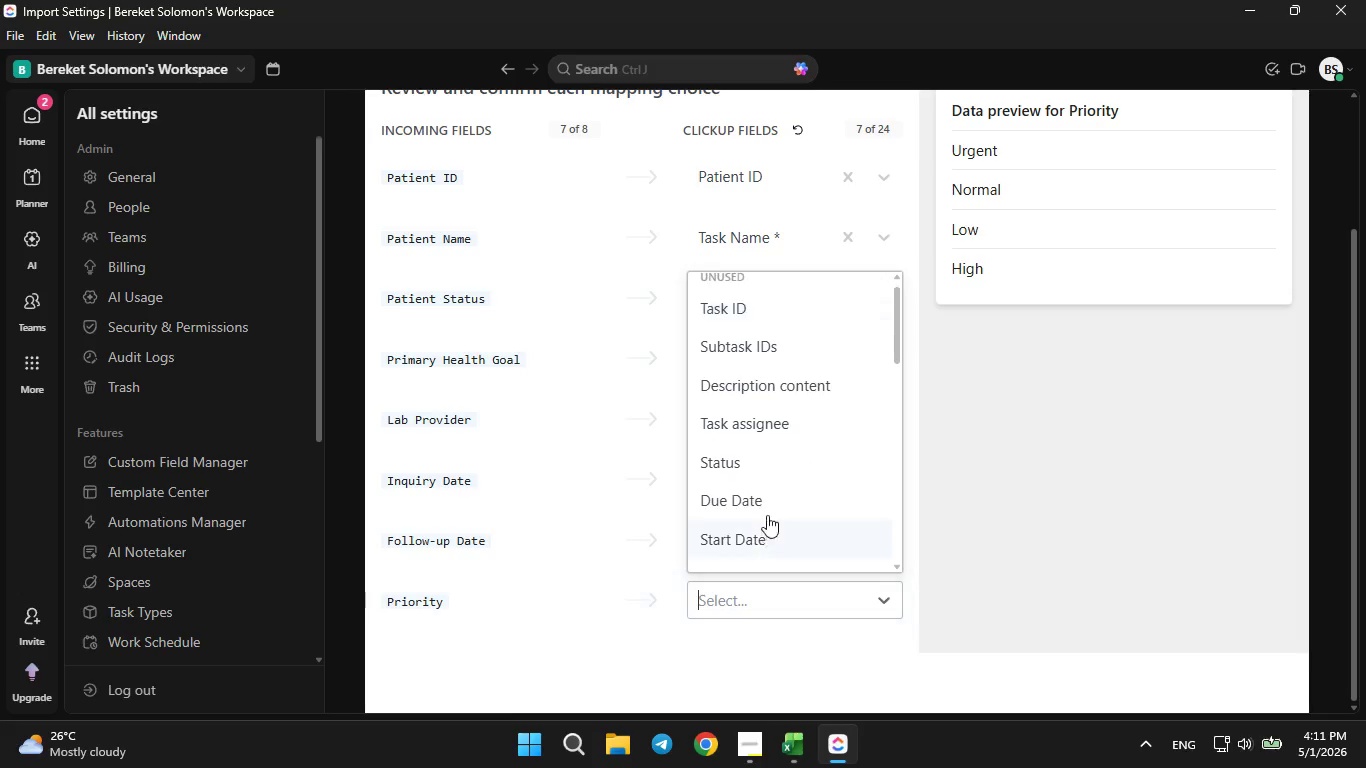 
scroll: coordinate [764, 499], scroll_direction: down, amount: 12.0
 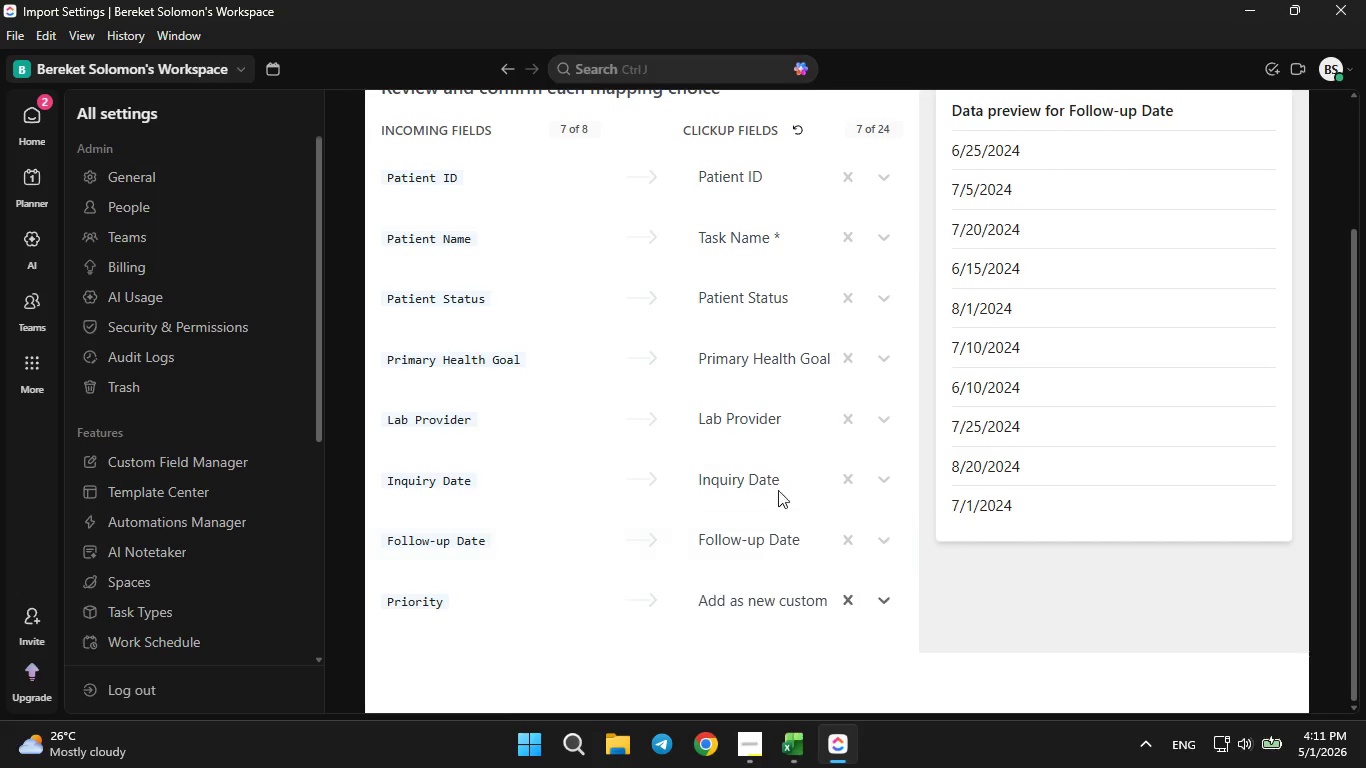 
mouse_move([754, 592])
 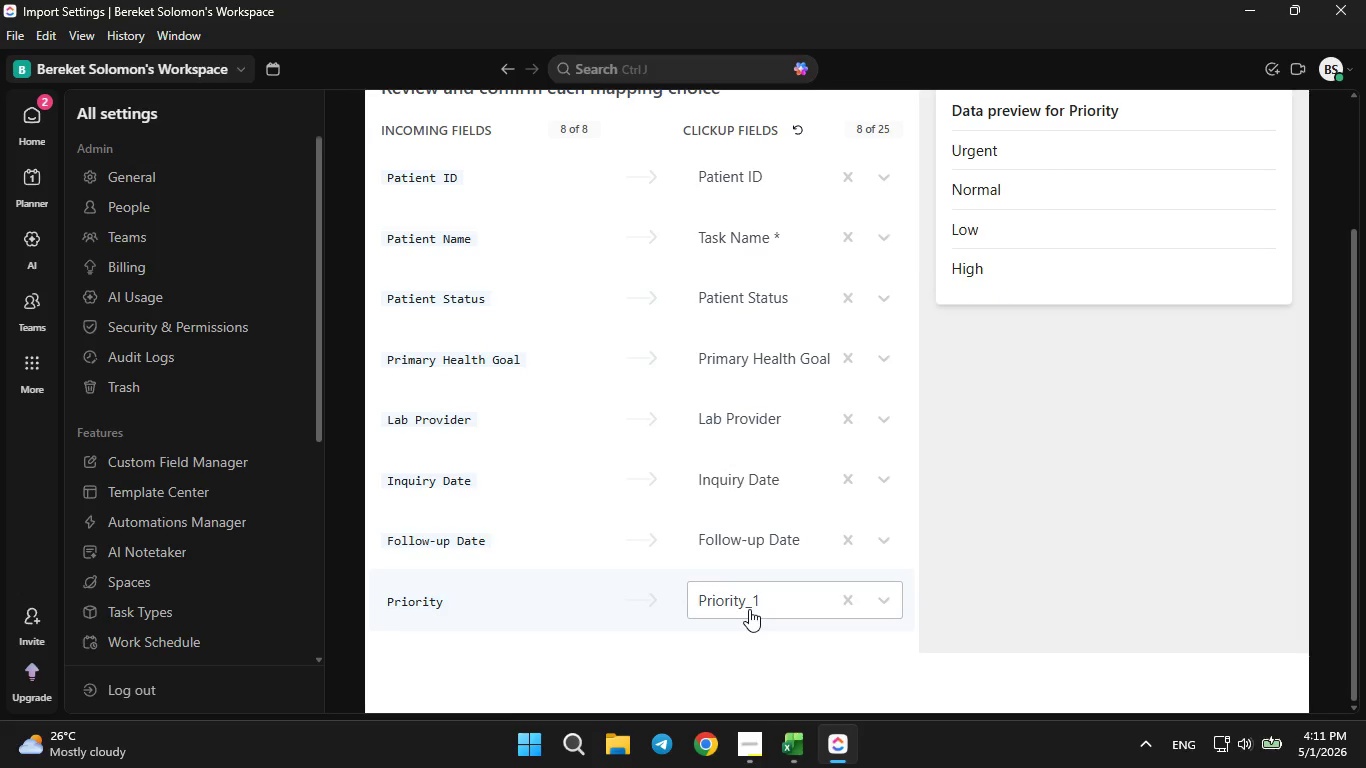 
left_click([749, 607])
 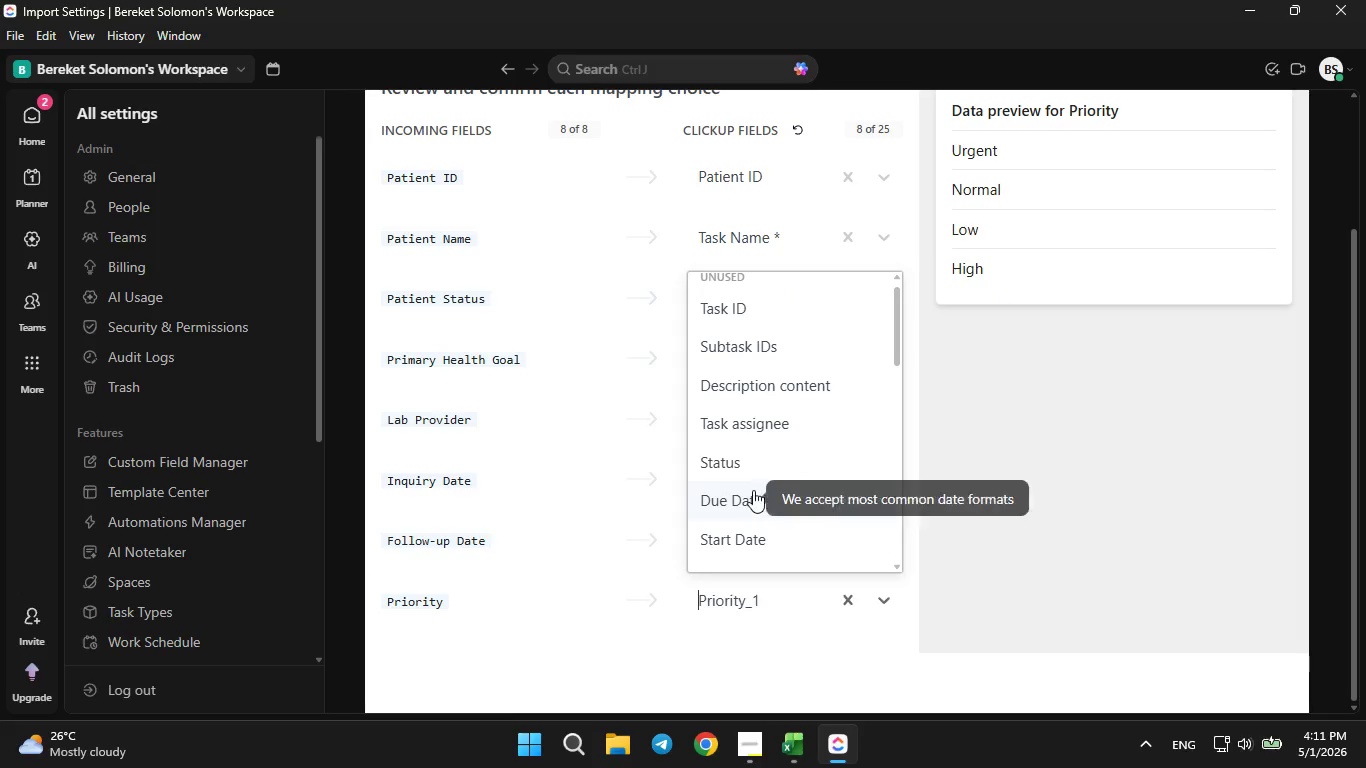 
scroll: coordinate [746, 454], scroll_direction: down, amount: 2.0
 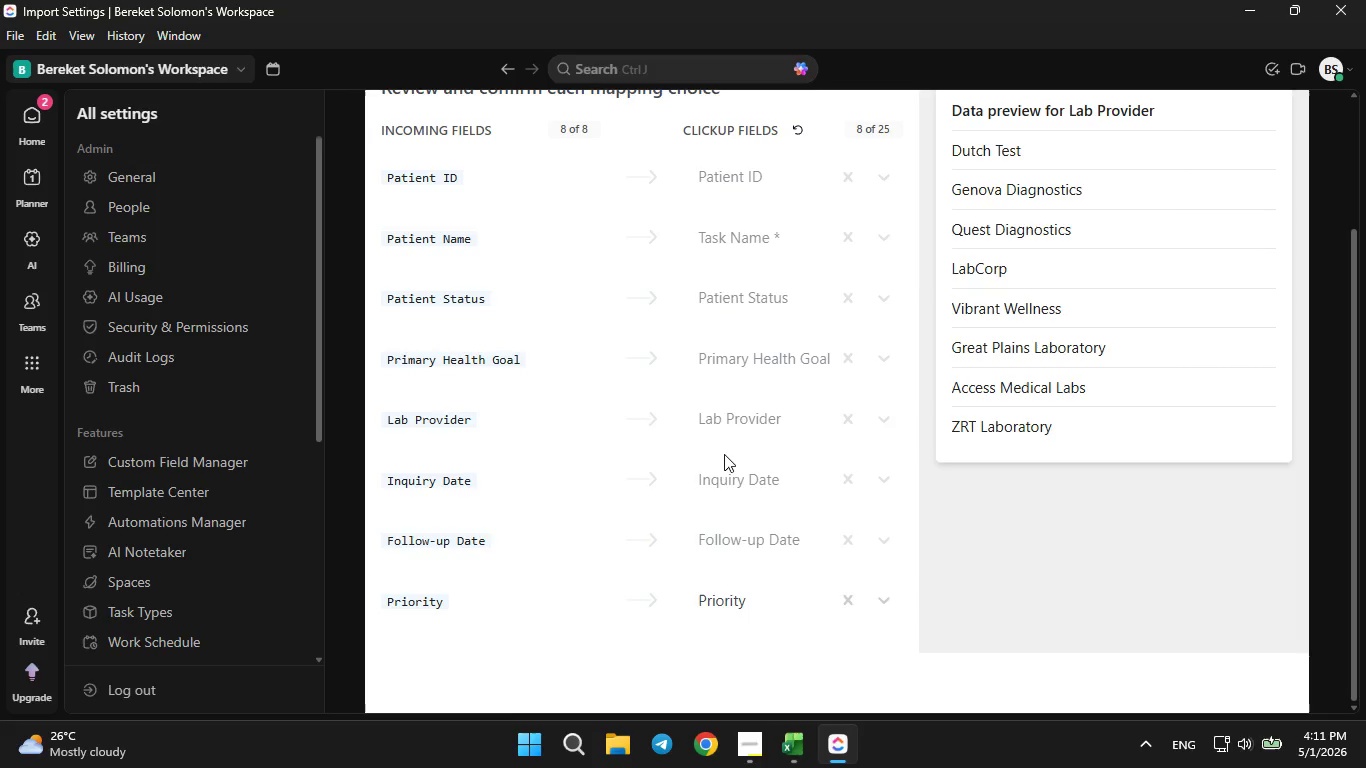 
scroll: coordinate [771, 543], scroll_direction: up, amount: 5.0
 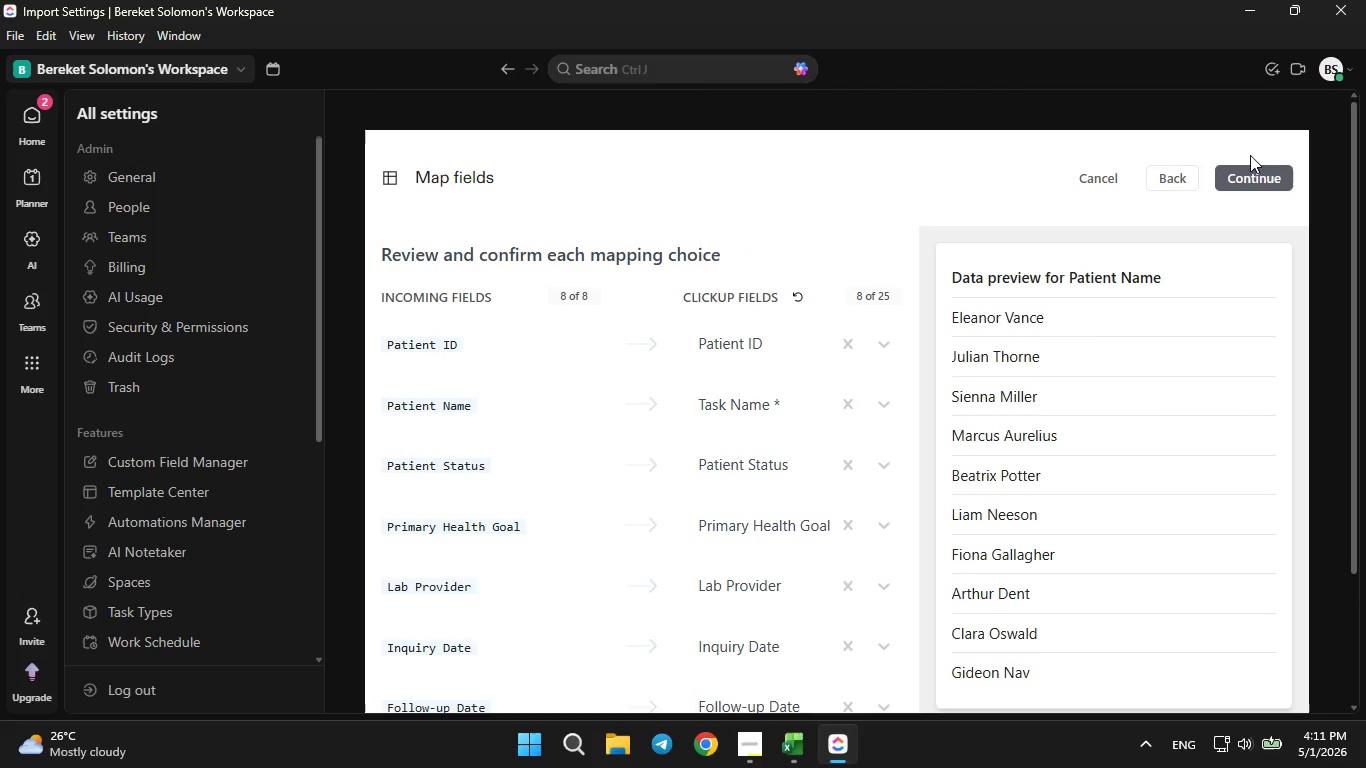 
left_click([1248, 155])
 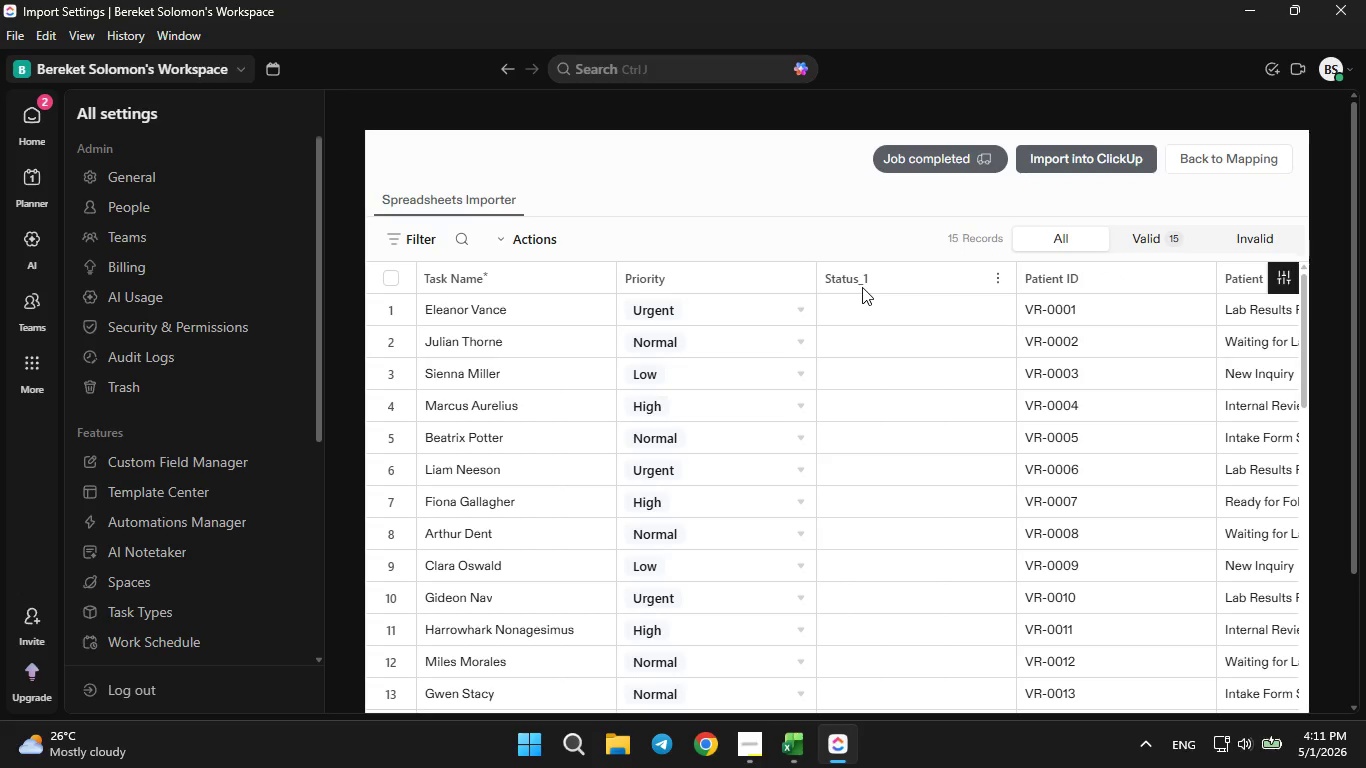 
wait(21.02)
 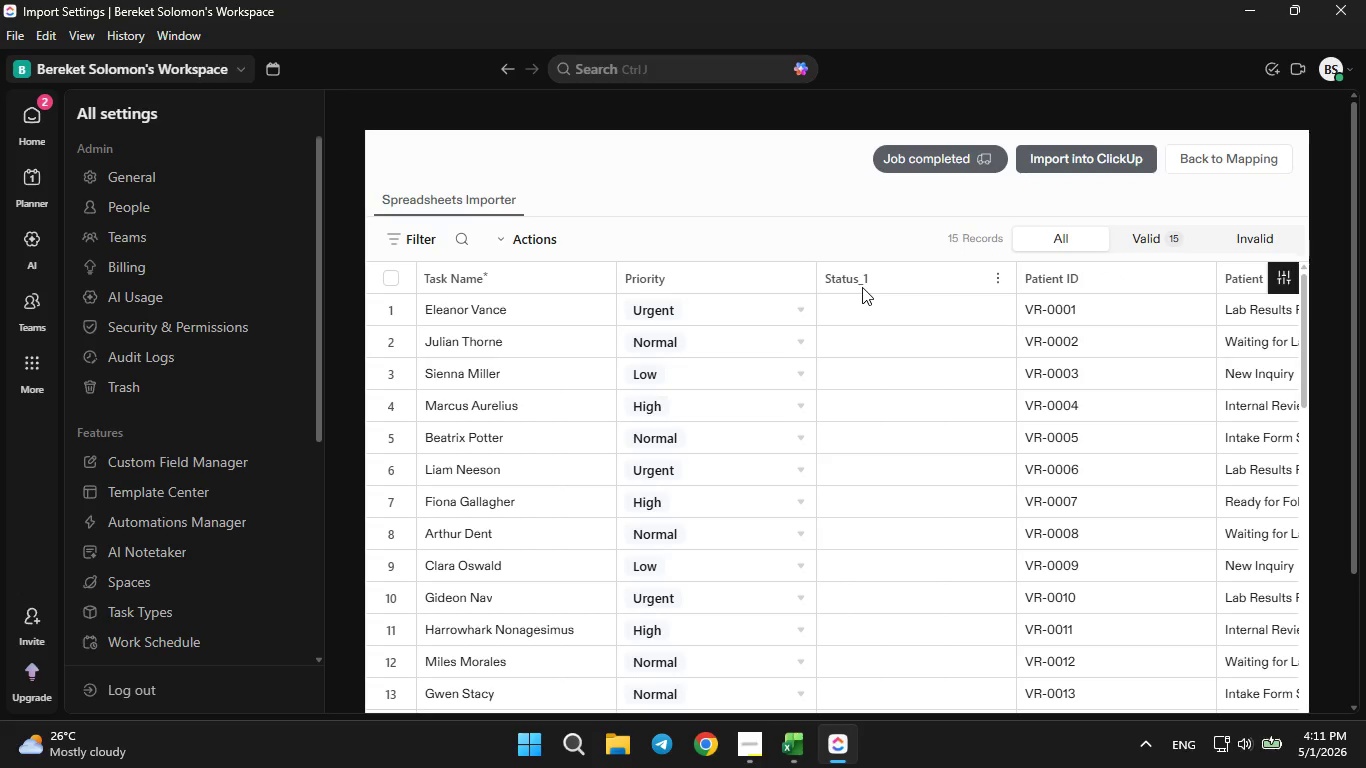 
left_click_drag(start_coordinate=[1133, 451], to_coordinate=[1077, 463])
 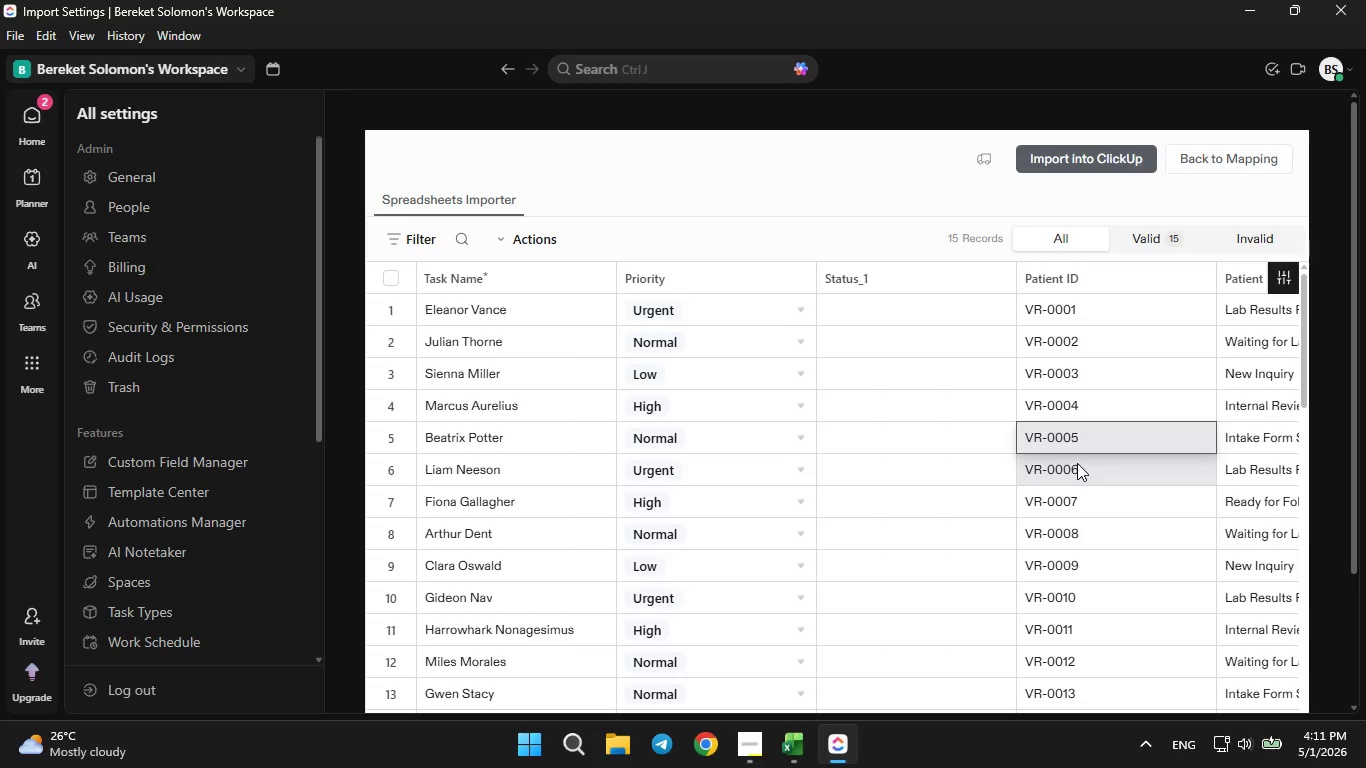 
double_click([1077, 463])
 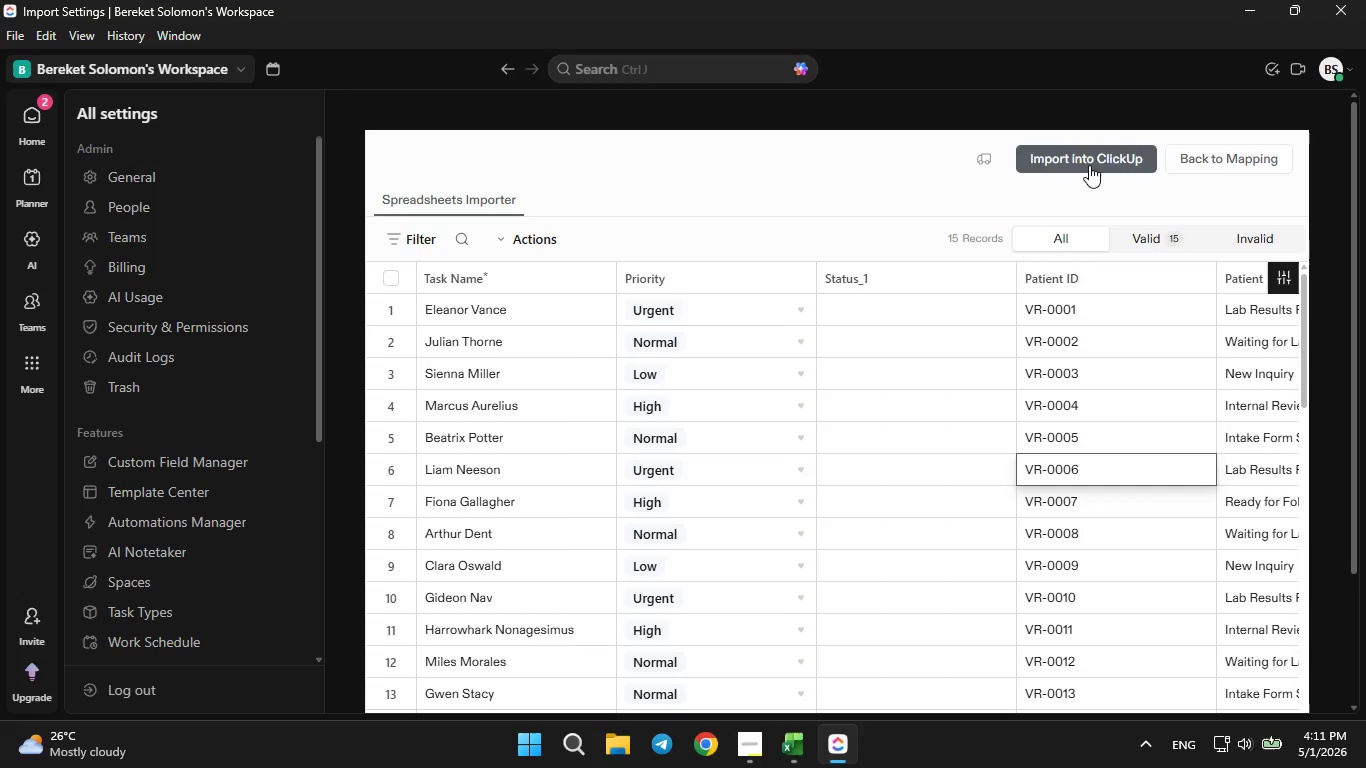 
left_click([1083, 144])
 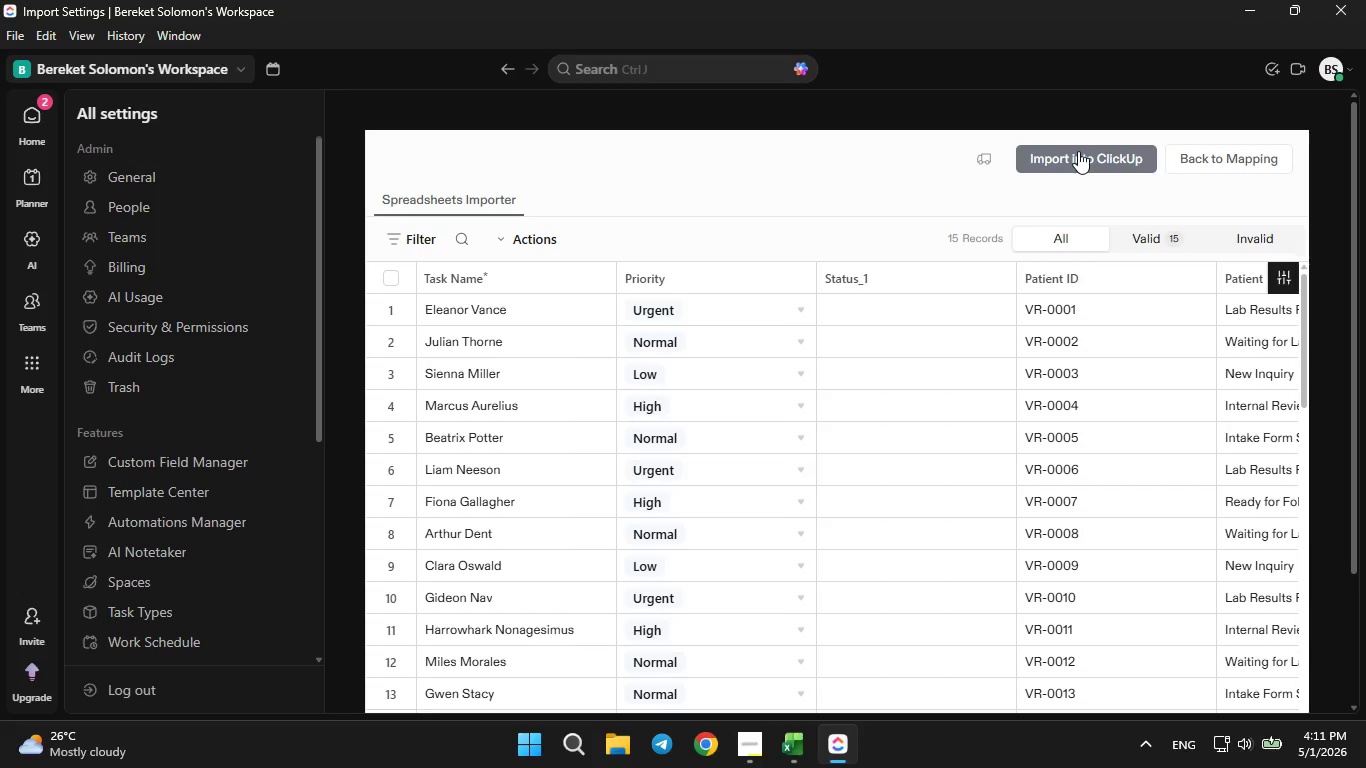 
left_click([1078, 151])
 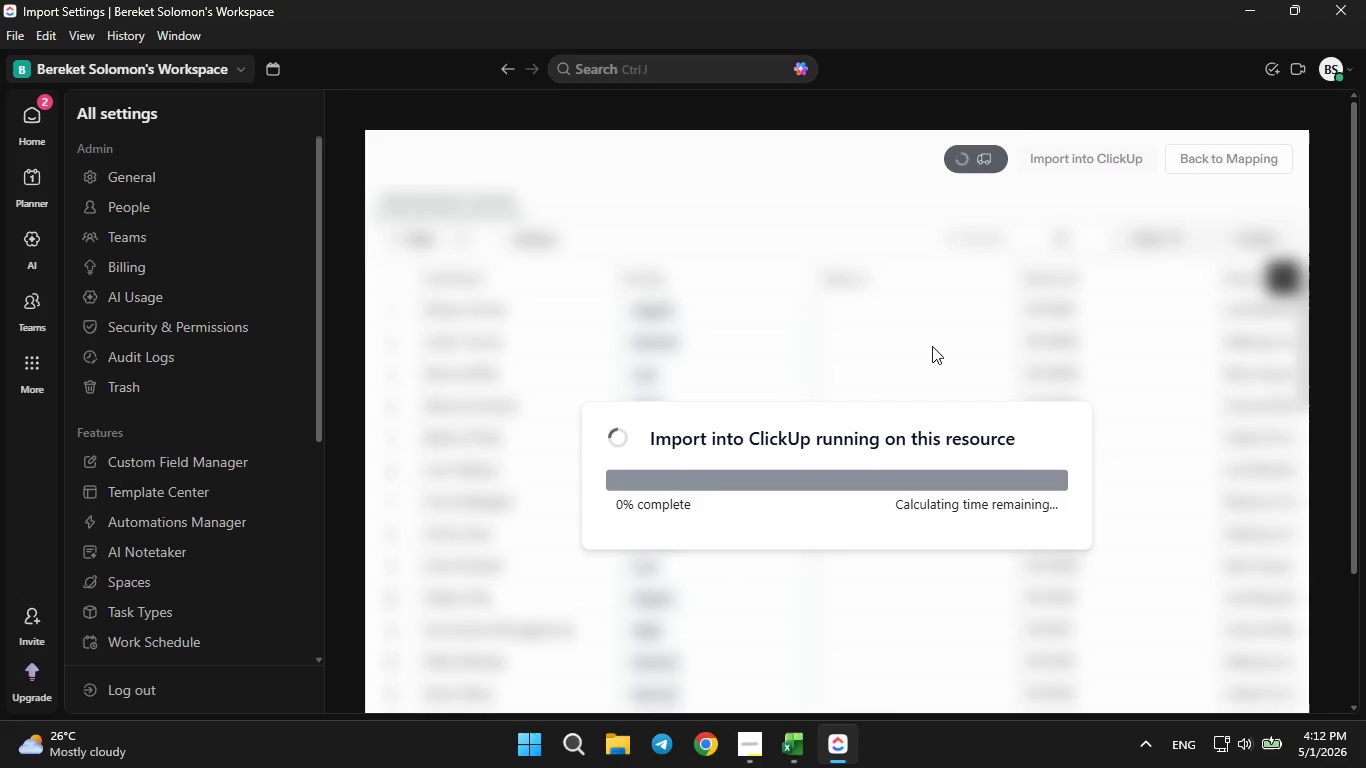 
wait(8.66)
 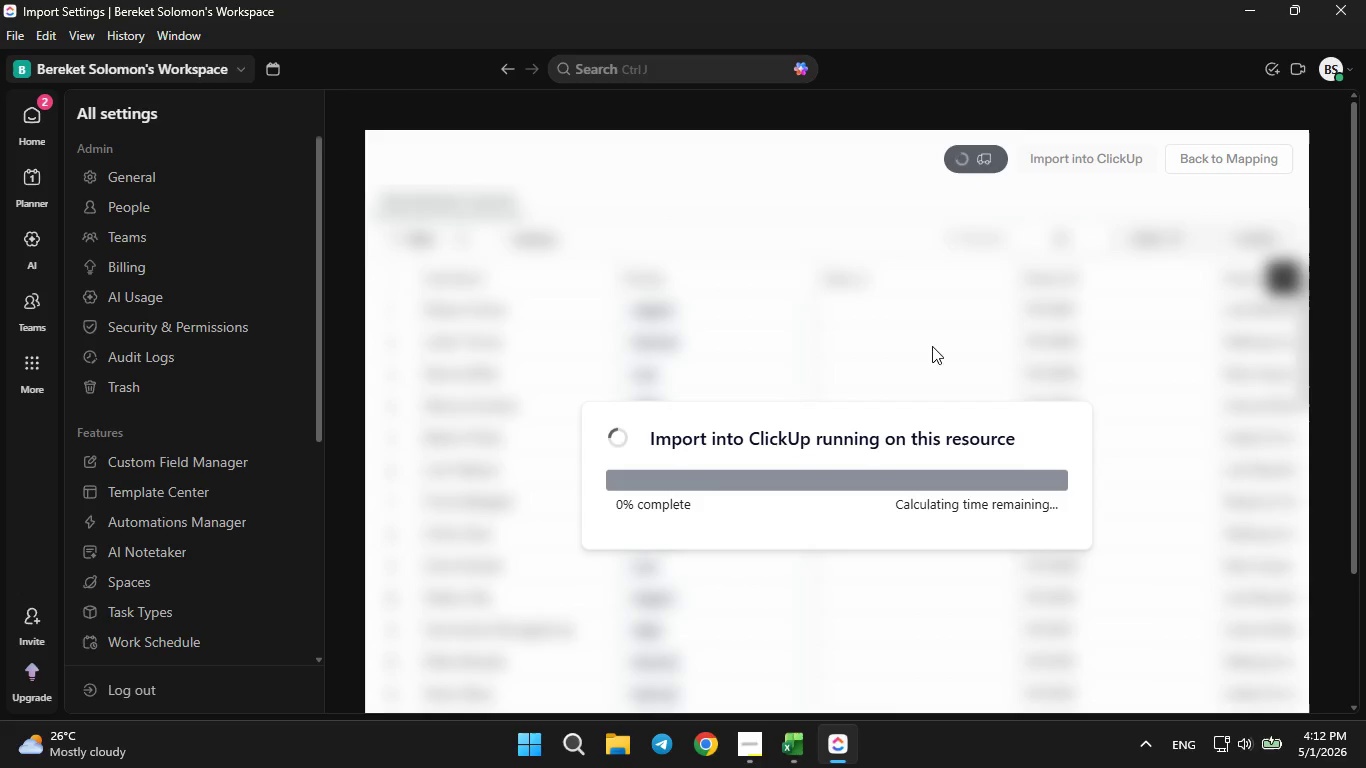 
left_click([939, 375])
 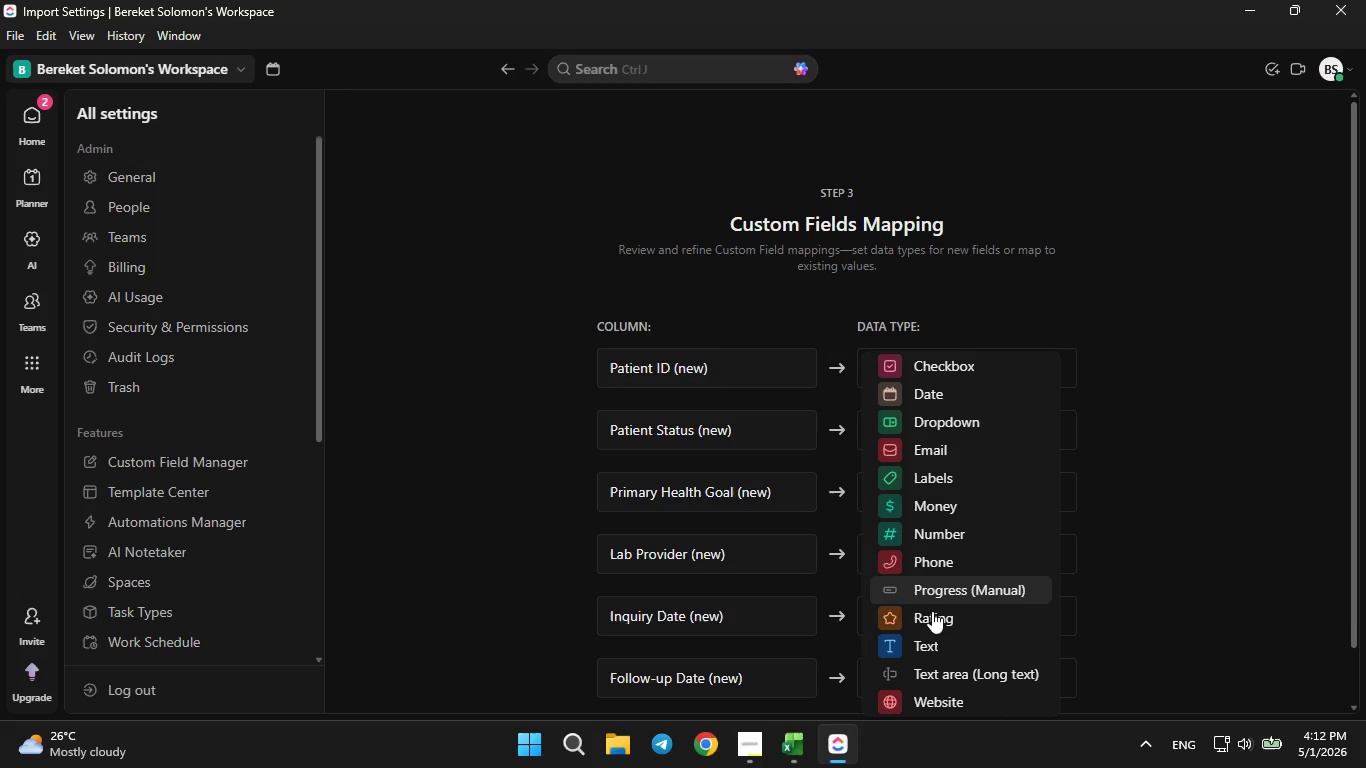 
left_click([926, 638])
 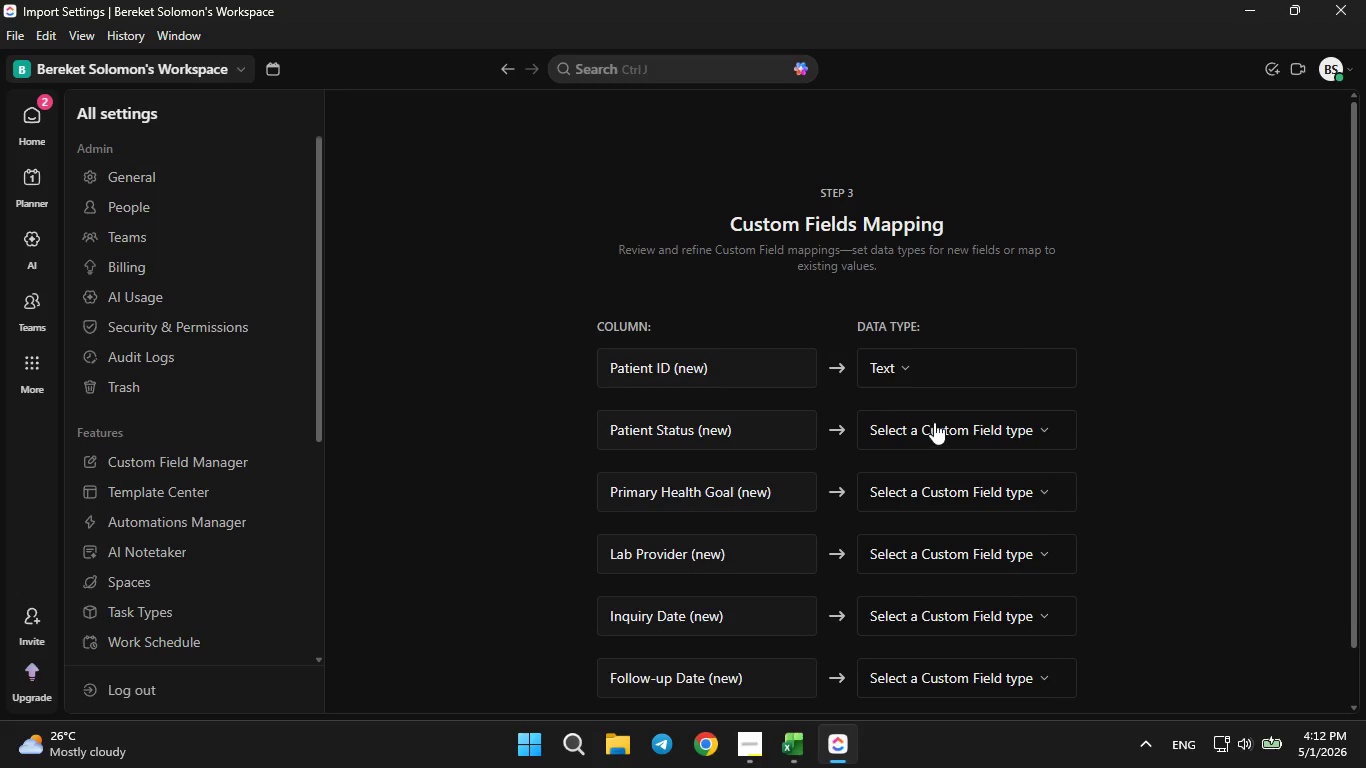 
left_click([931, 419])
 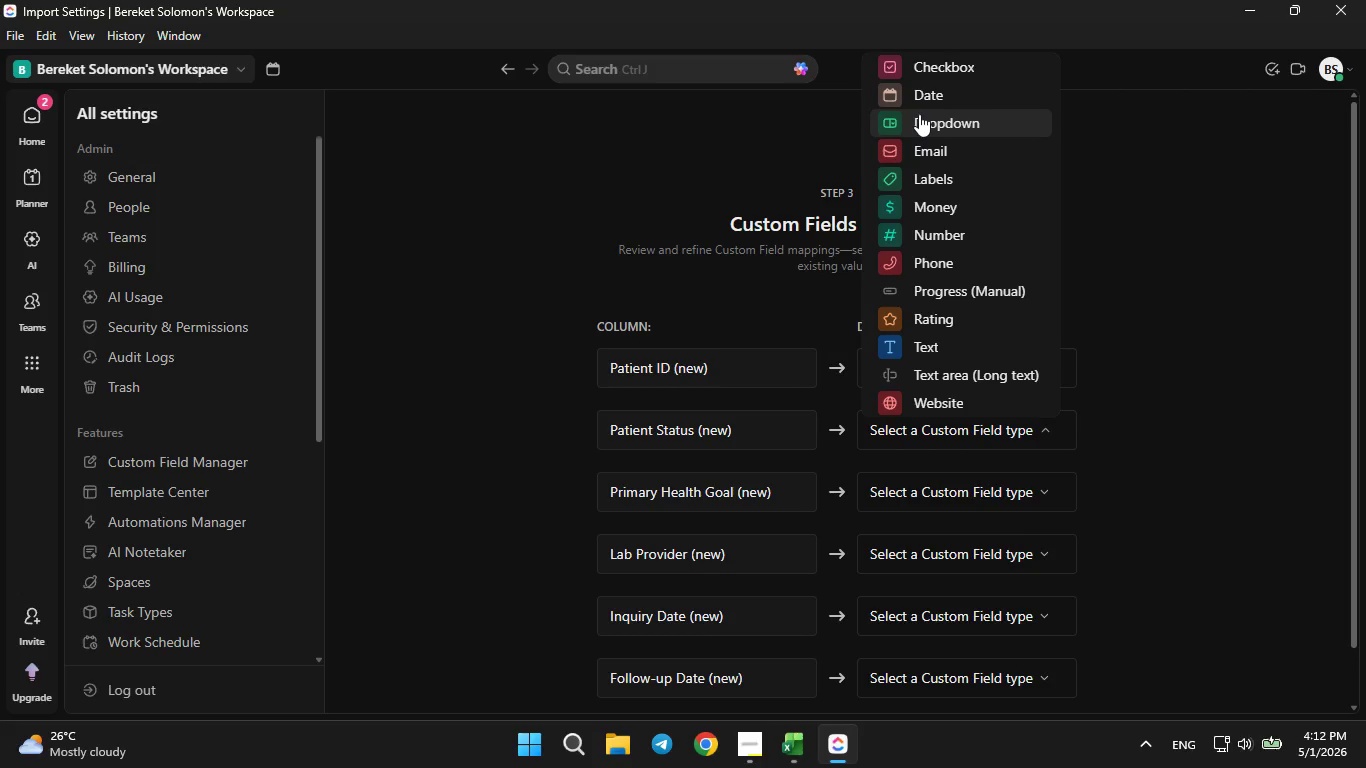 
left_click([919, 114])
 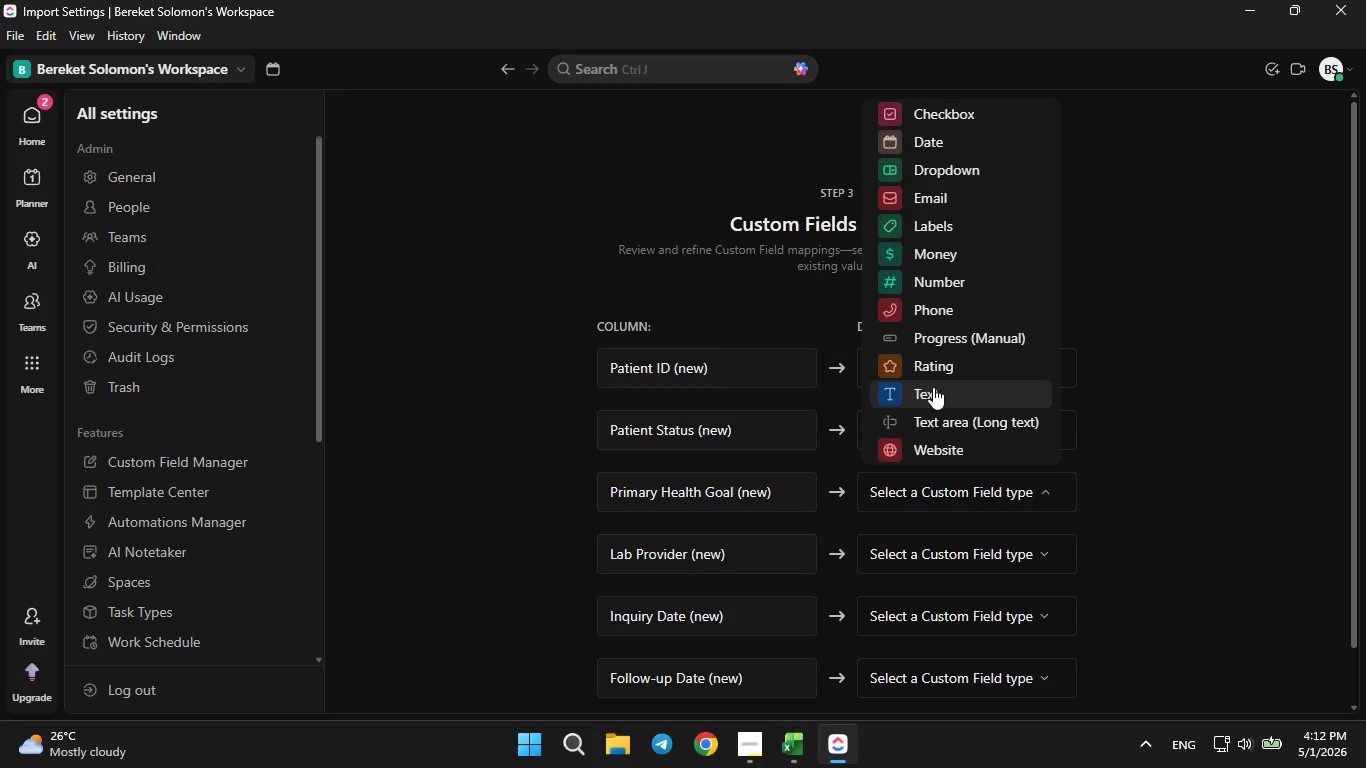 
left_click([933, 387])
 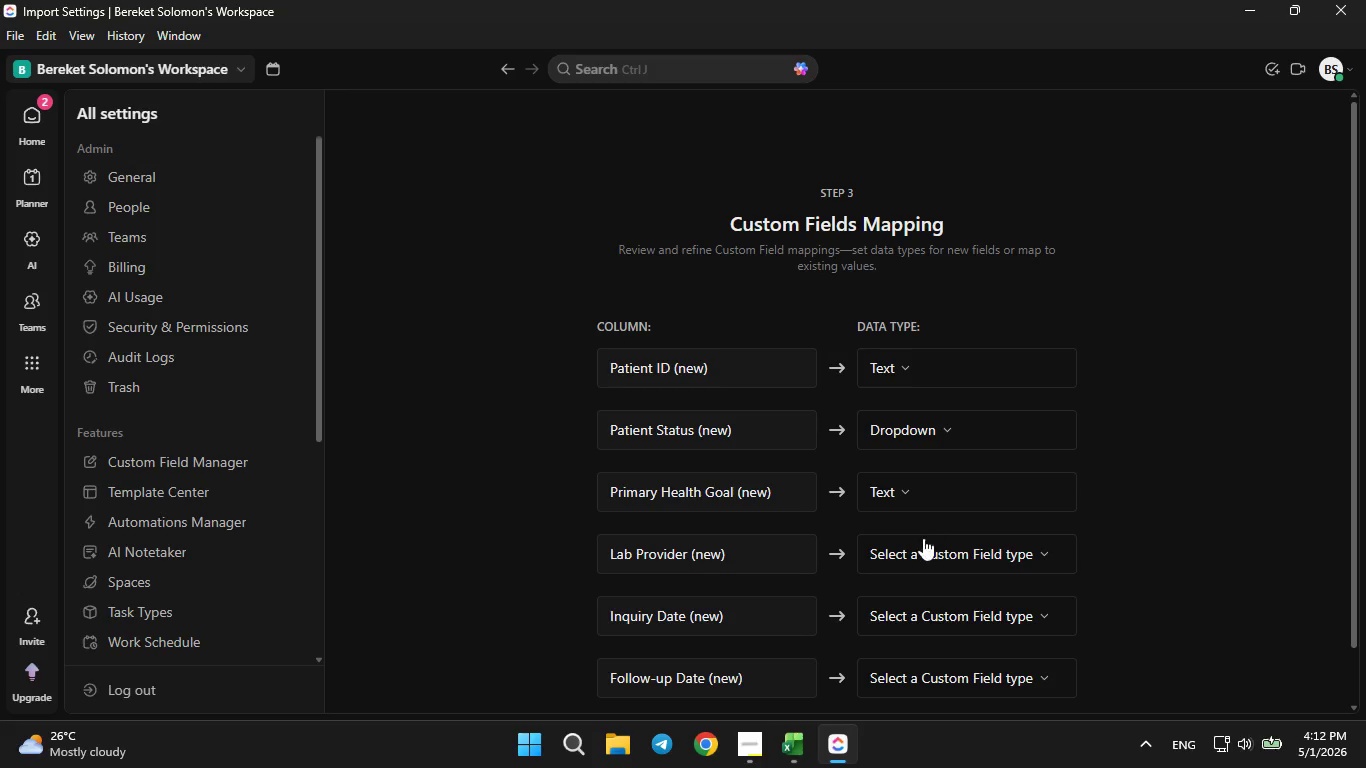 
left_click([923, 538])
 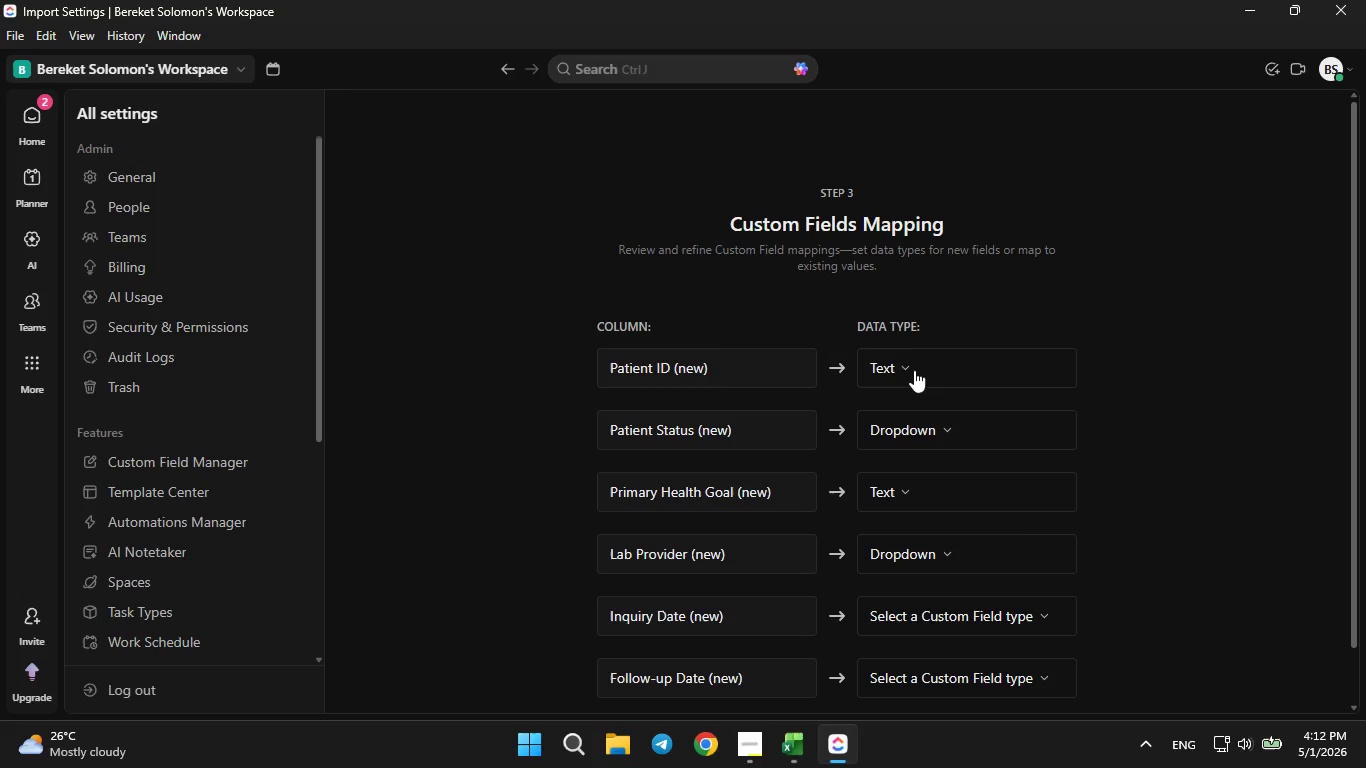 
left_click([914, 604])
 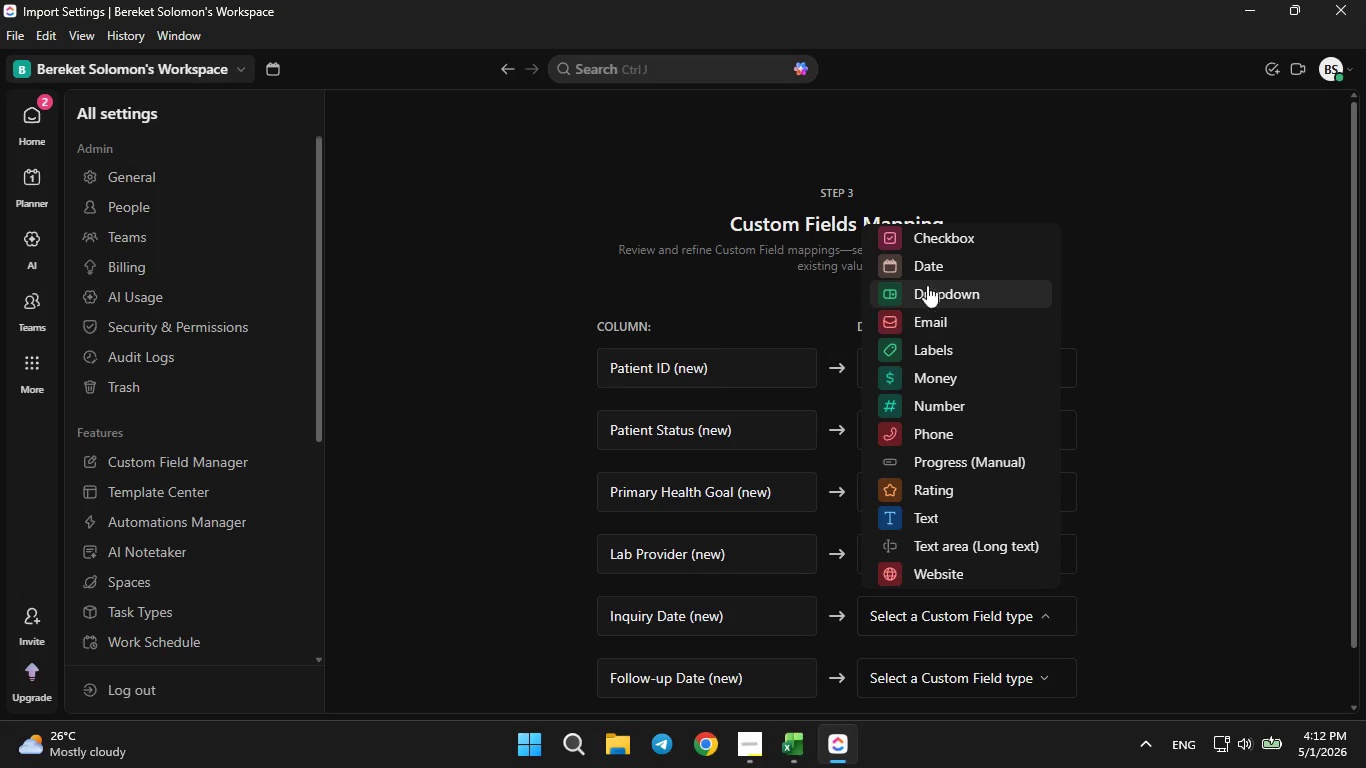 
left_click([927, 266])
 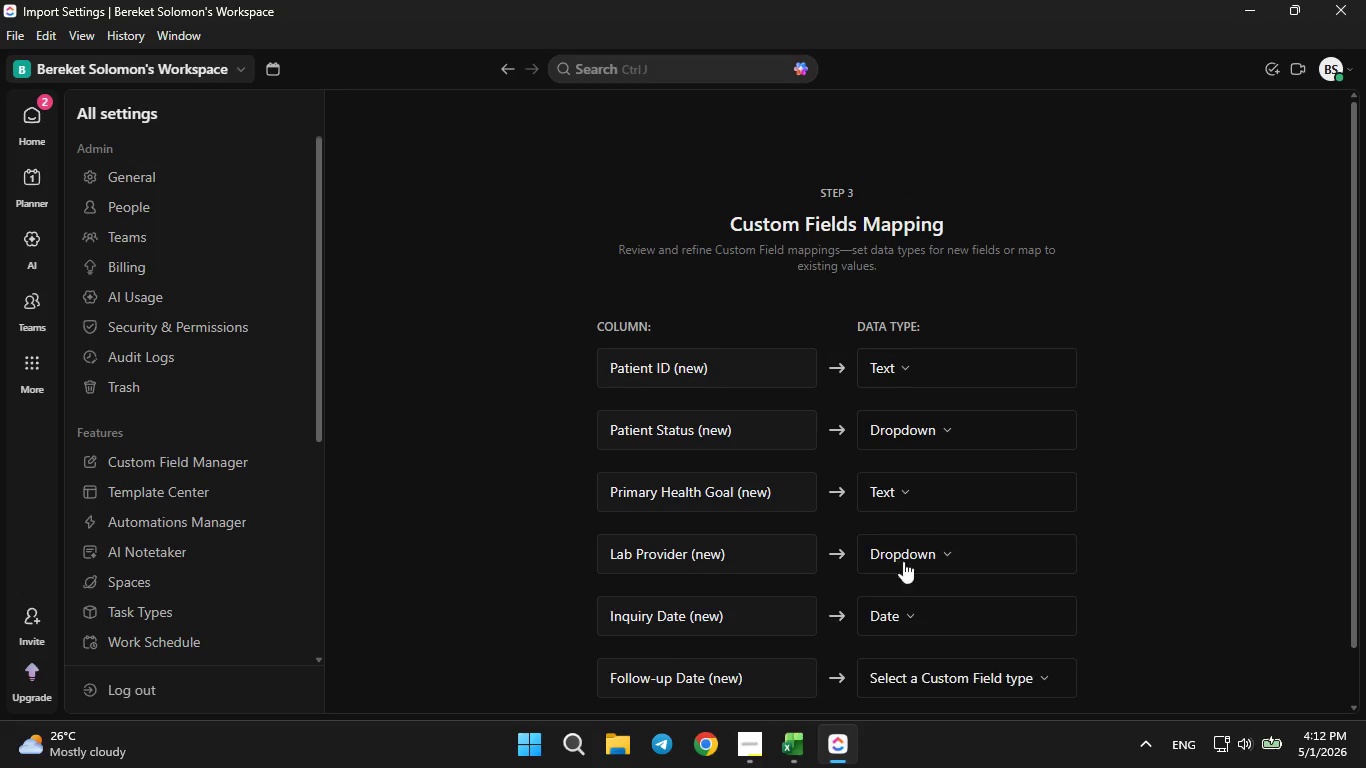 
scroll: coordinate [900, 575], scroll_direction: down, amount: 1.0
 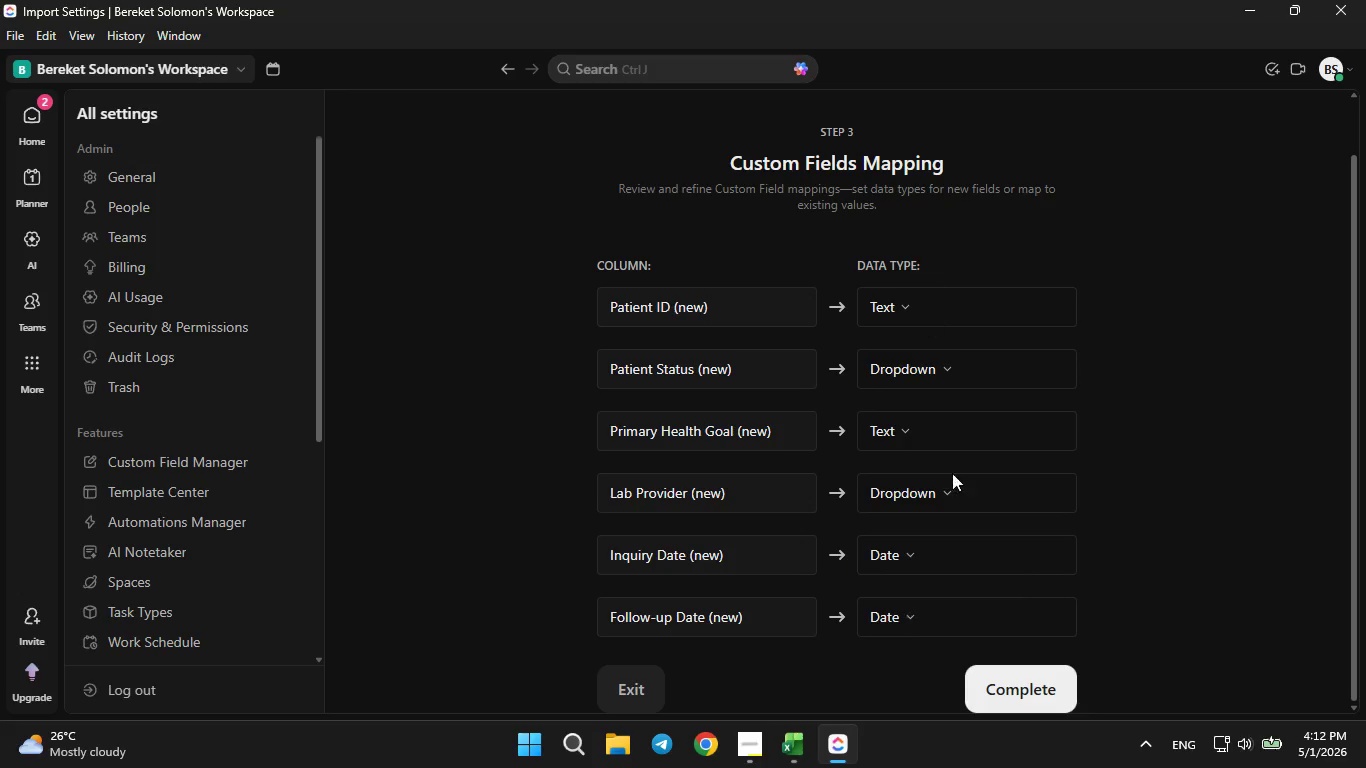 
left_click([990, 699])
 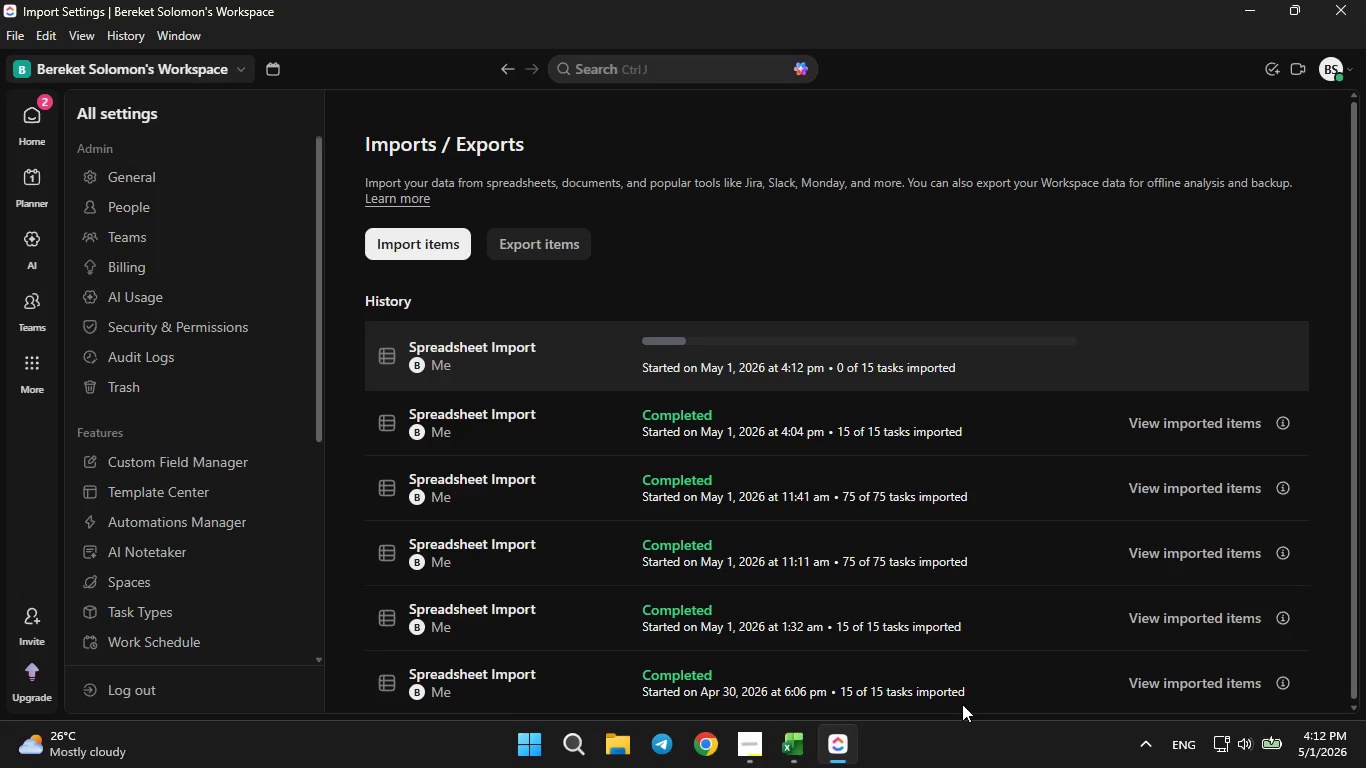 
wait(21.78)
 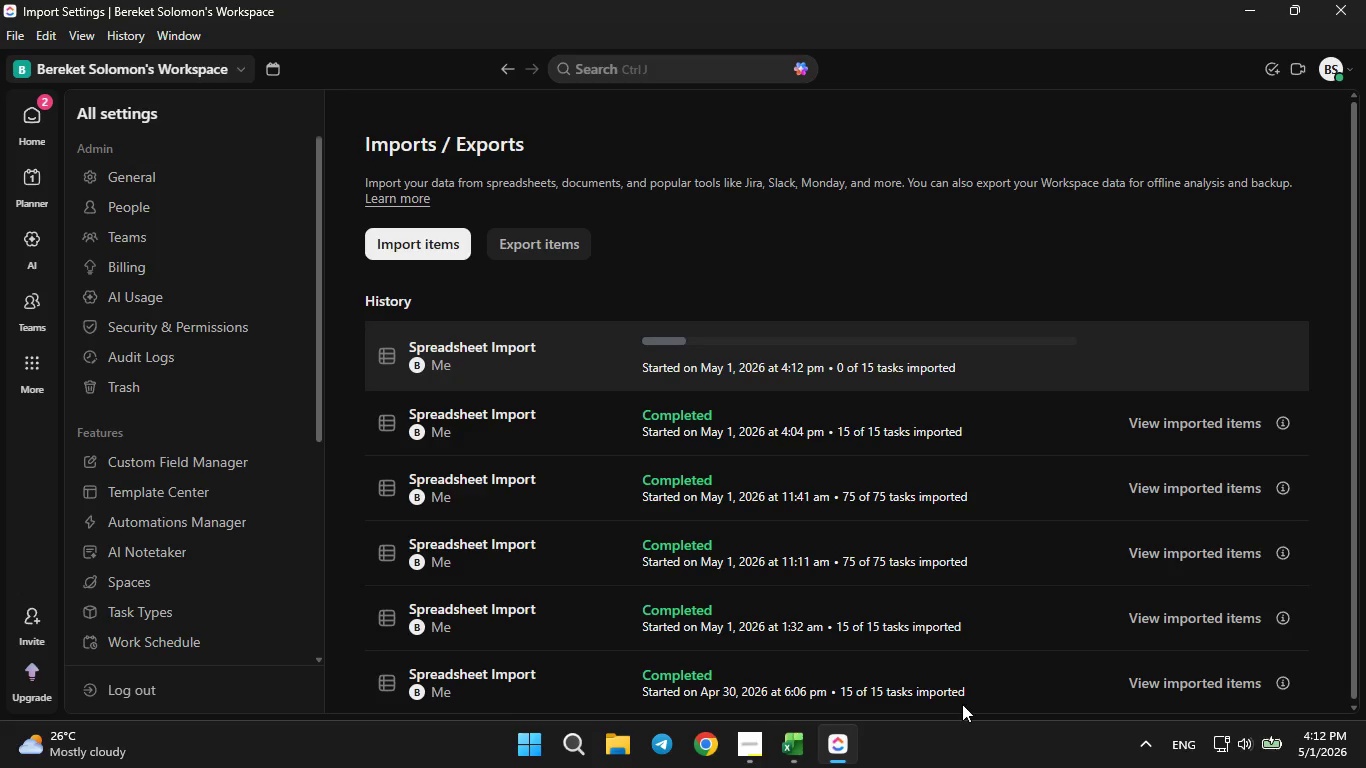 
left_click([30, 113])
 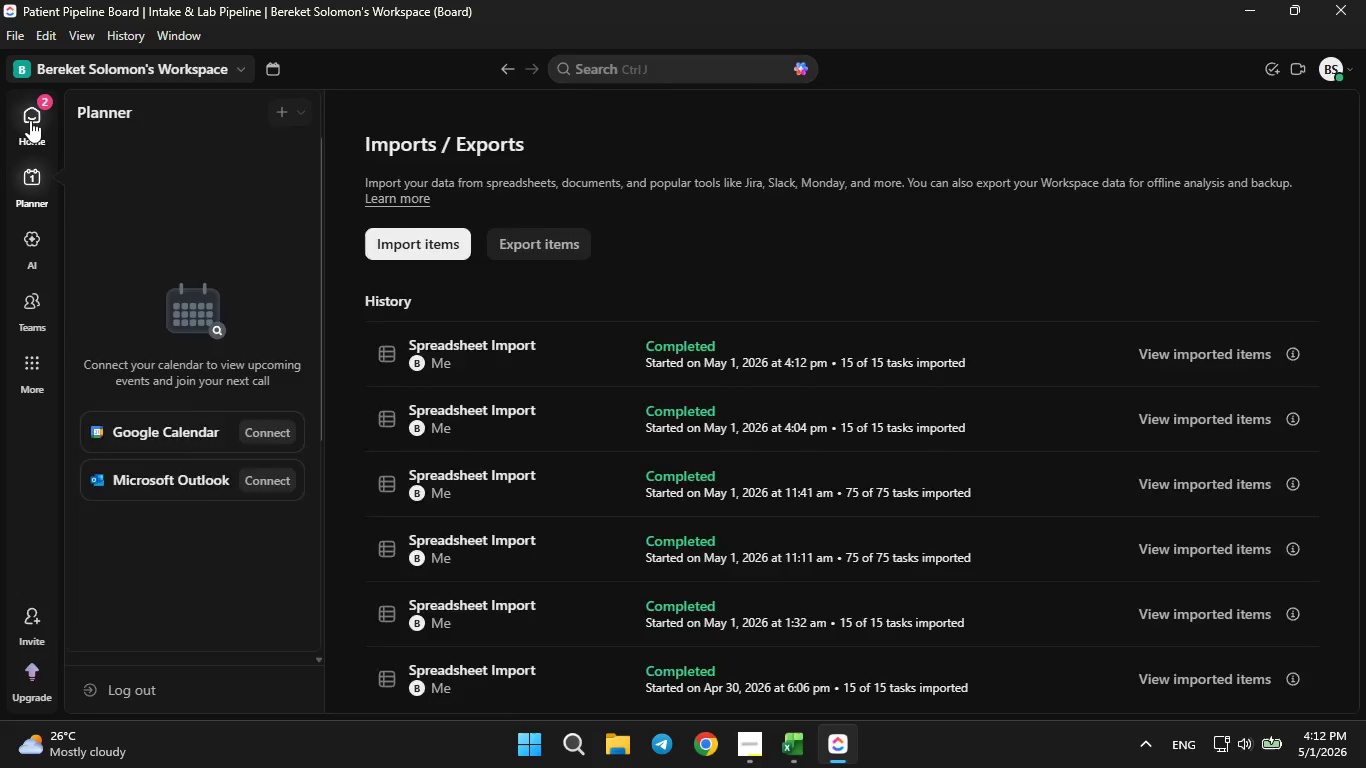 
left_click([30, 118])
 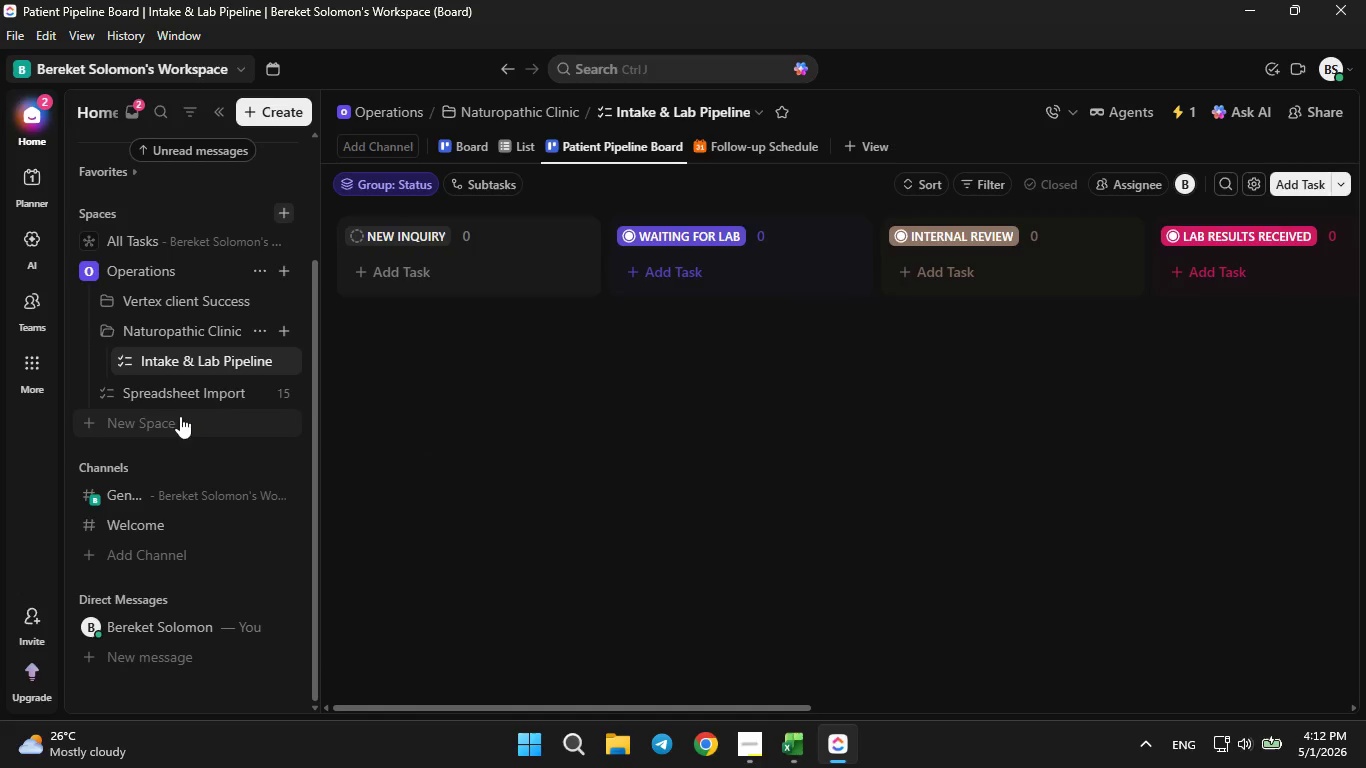 
left_click_drag(start_coordinate=[170, 395], to_coordinate=[181, 370])
 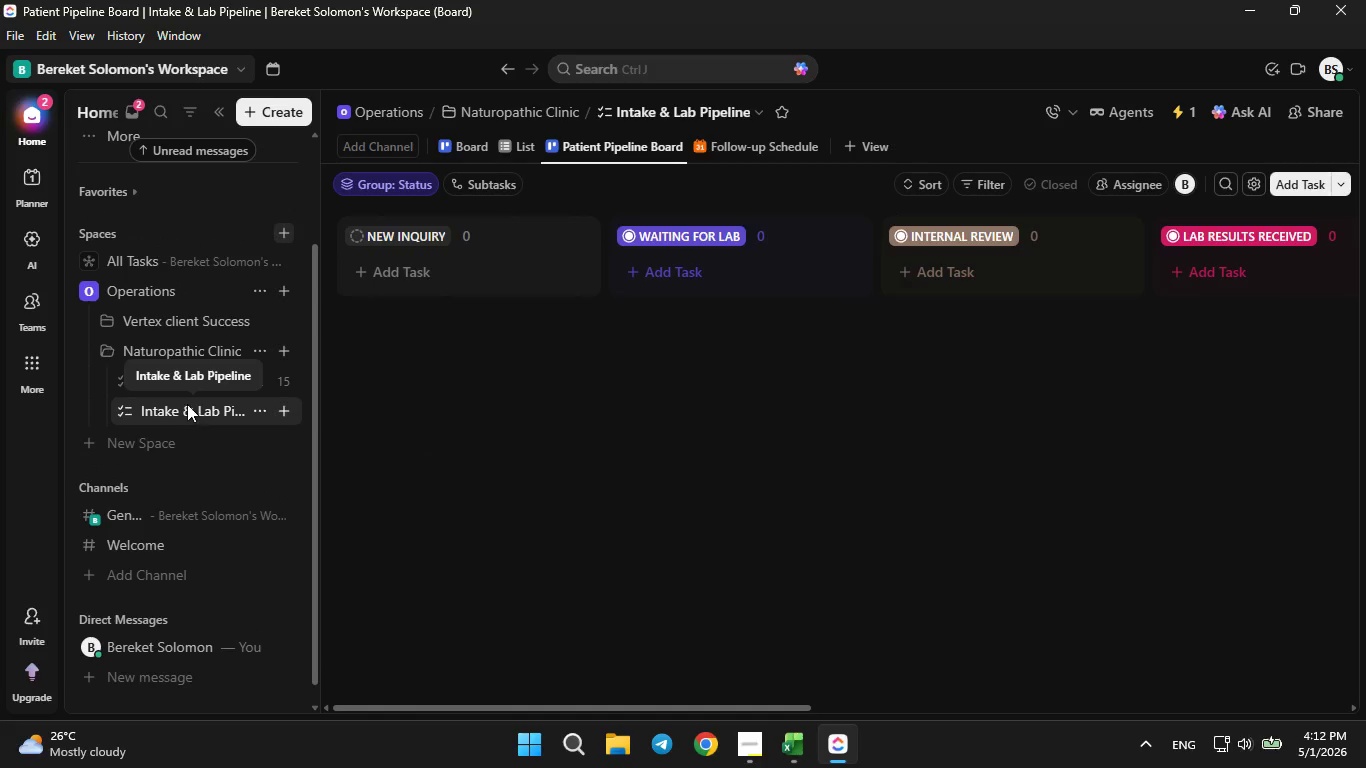 
left_click([184, 374])
 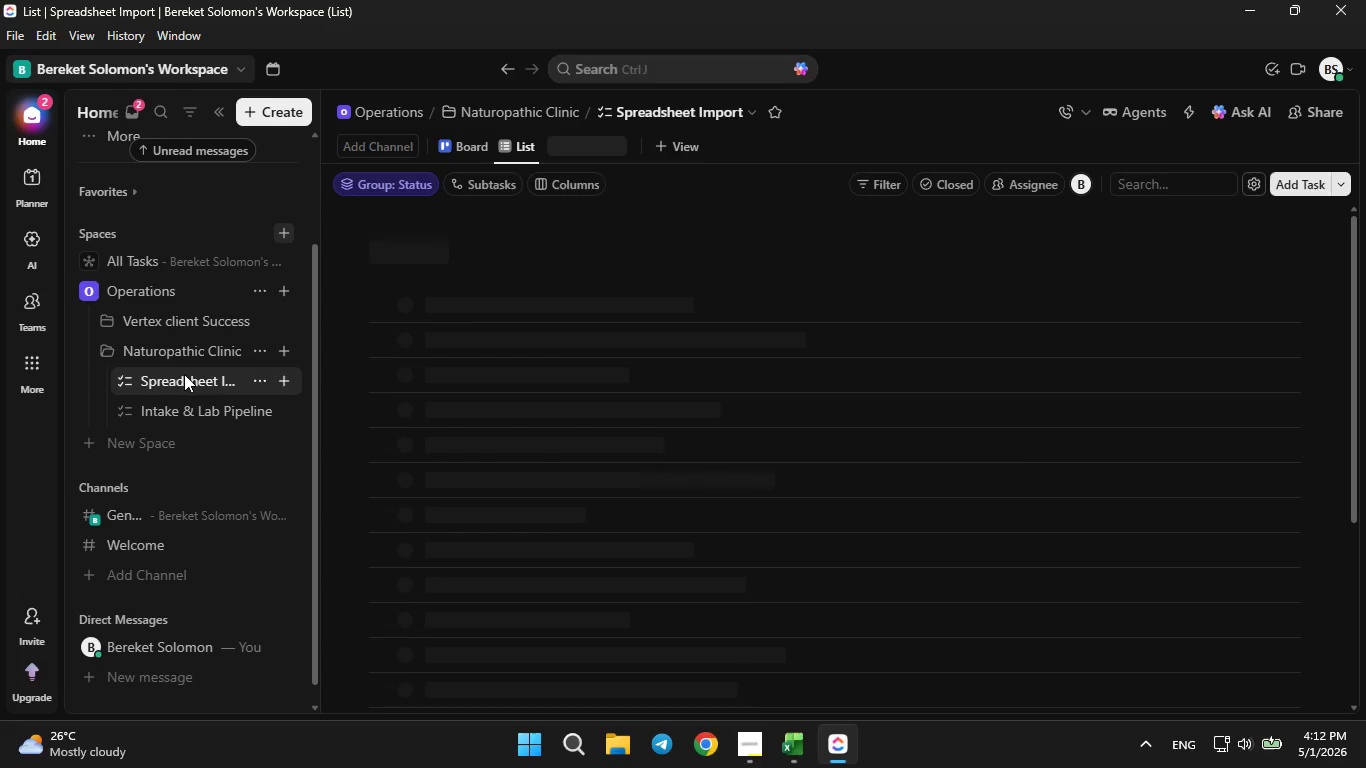 
mouse_move([391, 200])
 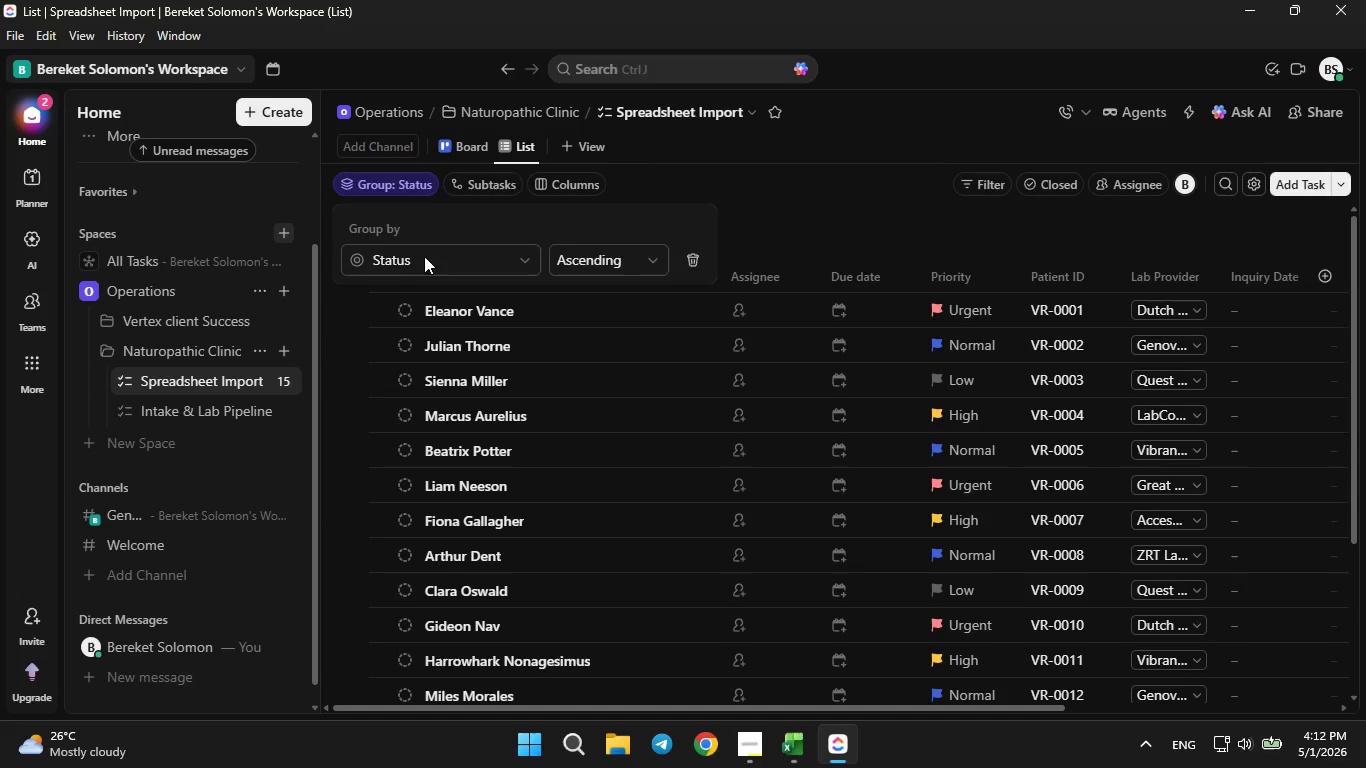 
left_click([427, 256])
 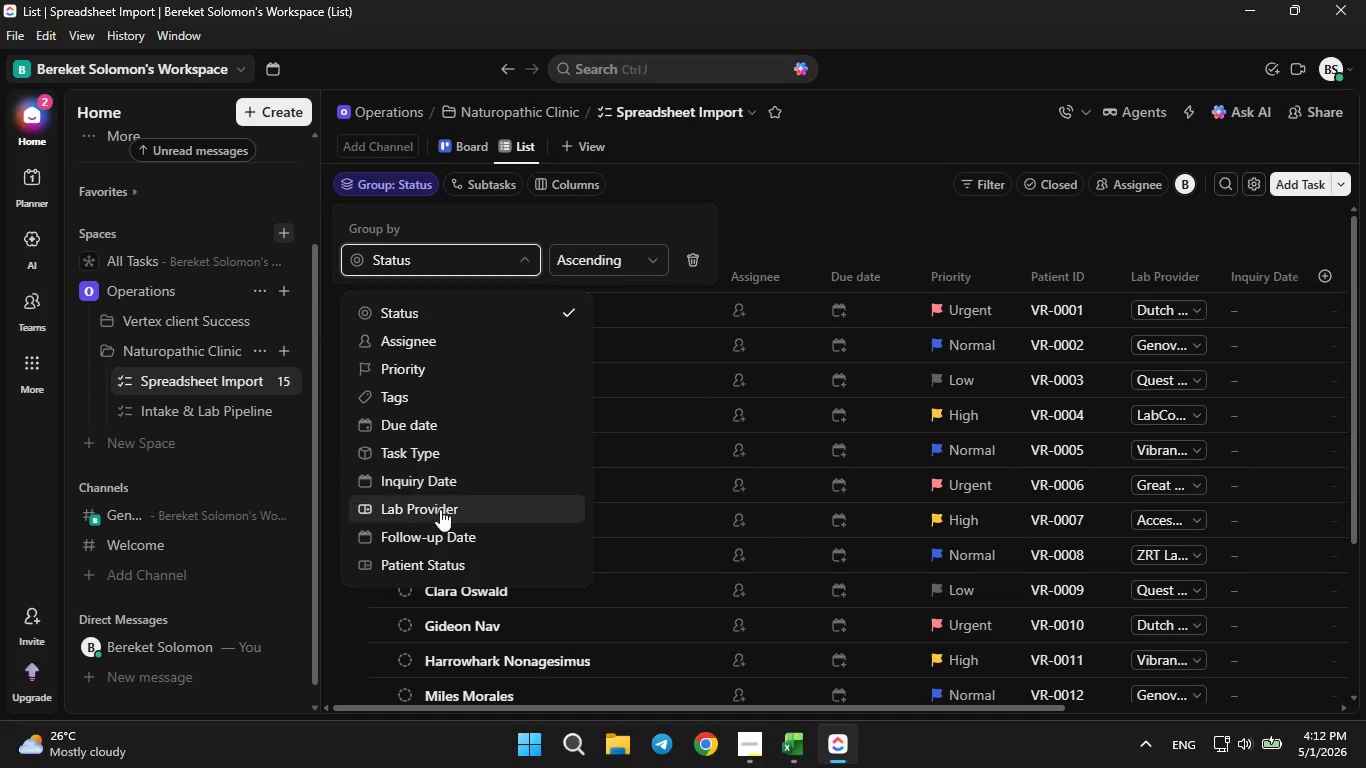 
left_click([443, 553])
 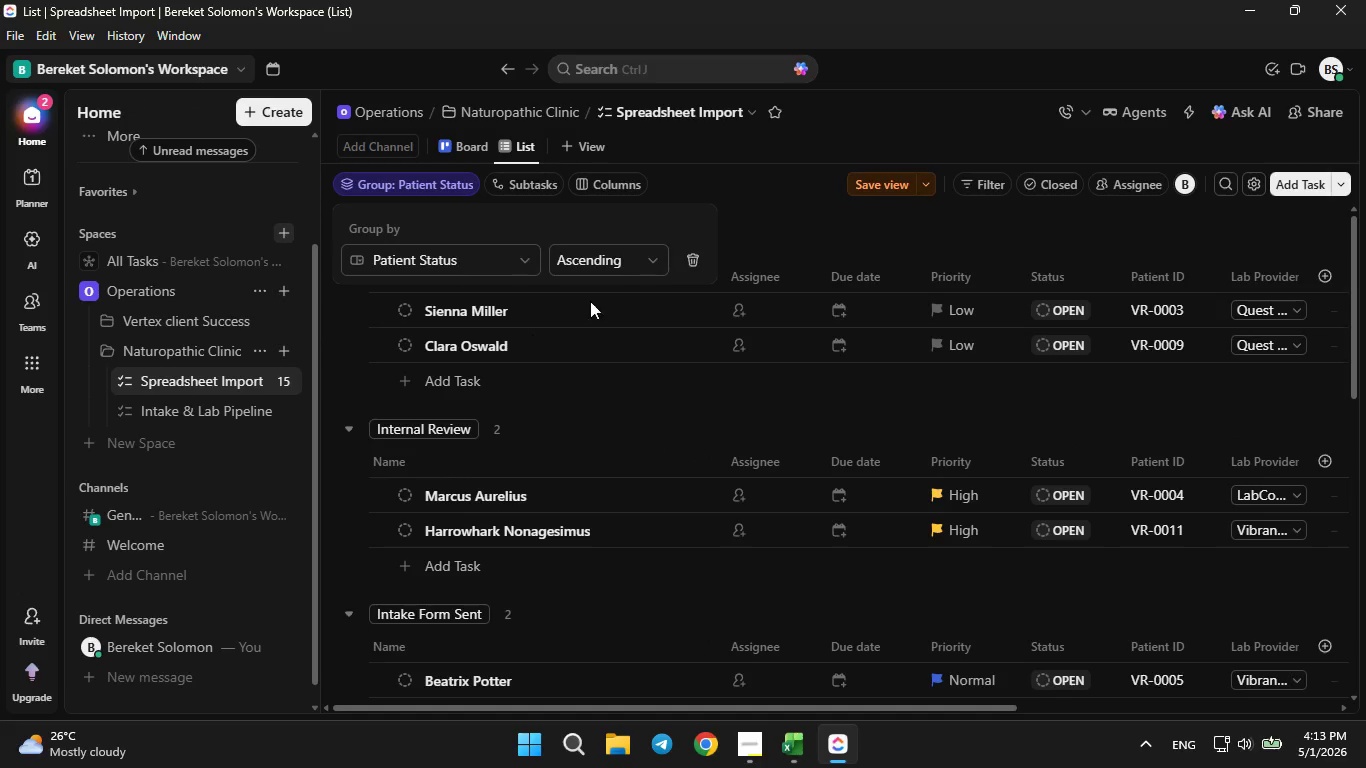 
left_click([739, 220])
 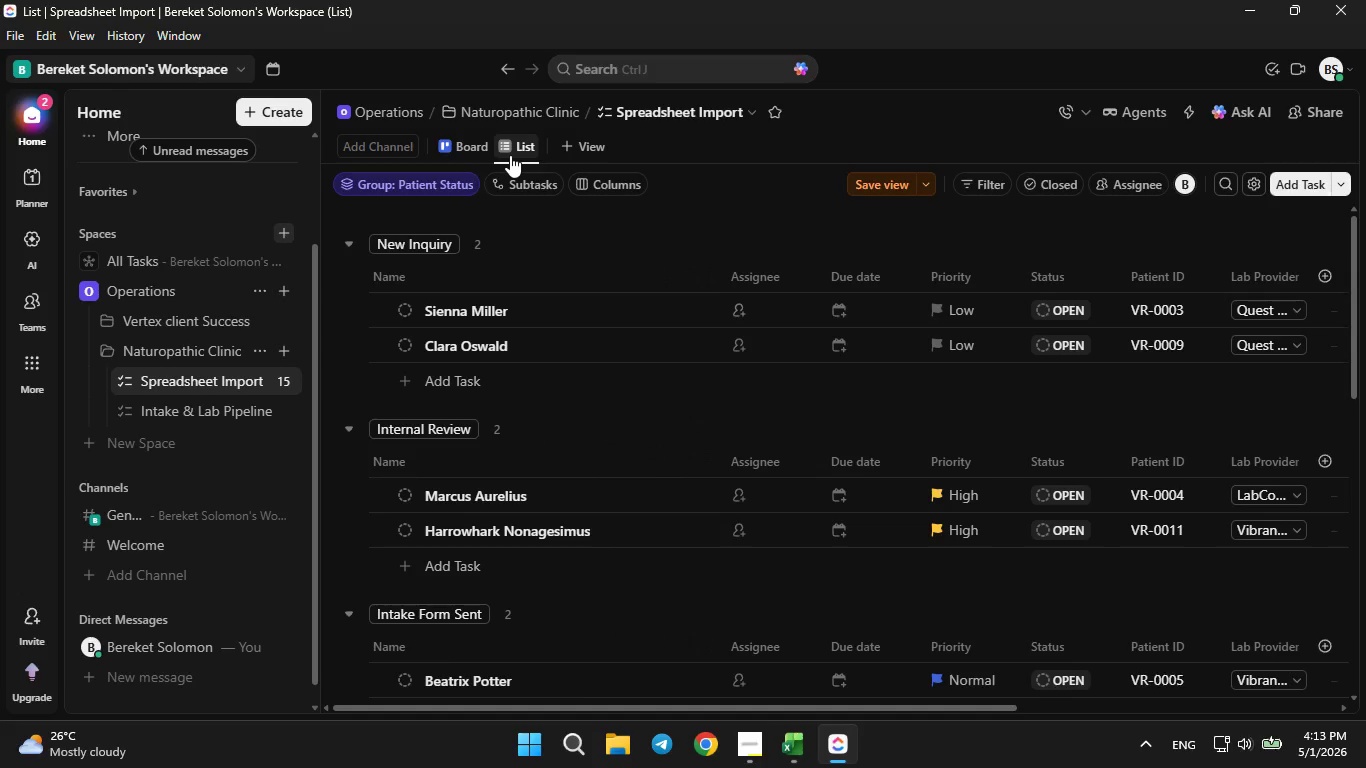 
left_click([478, 150])
 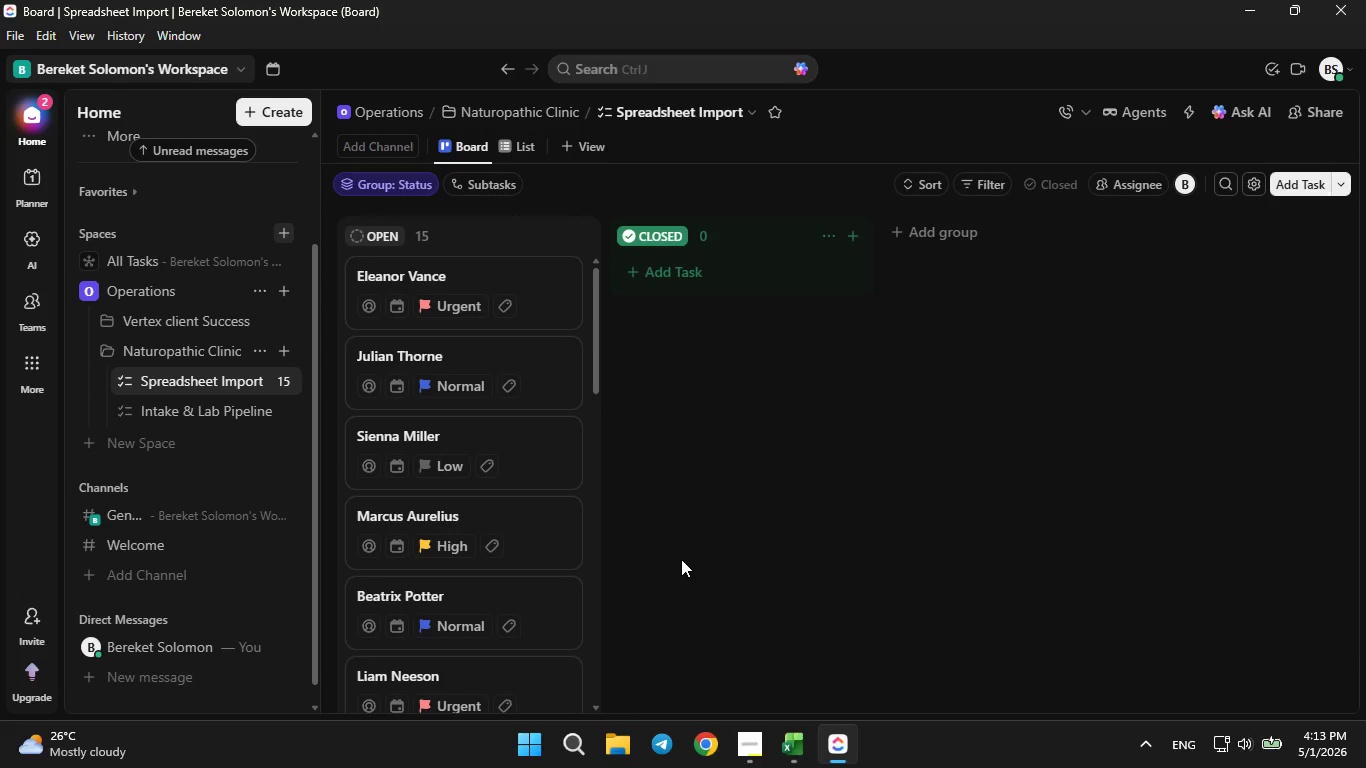 
wait(9.59)
 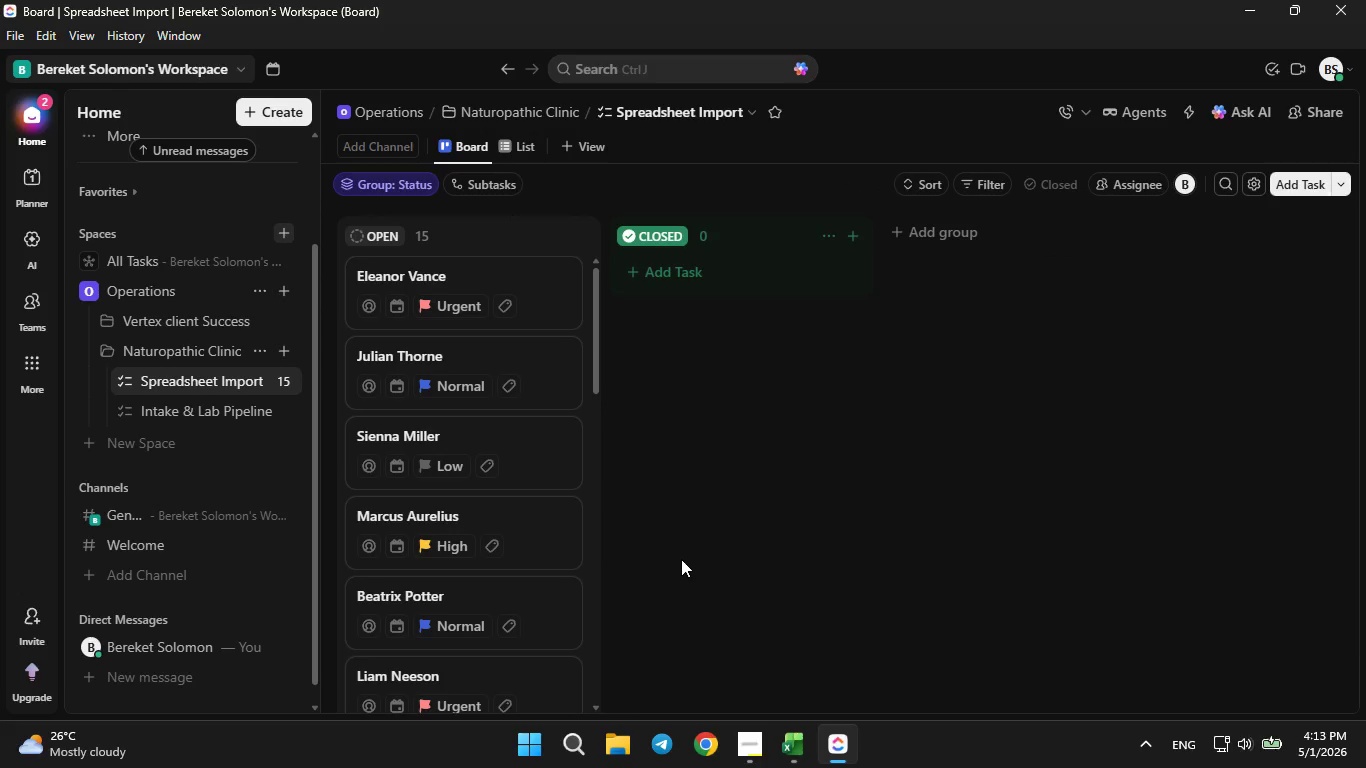 
left_click([431, 184])
 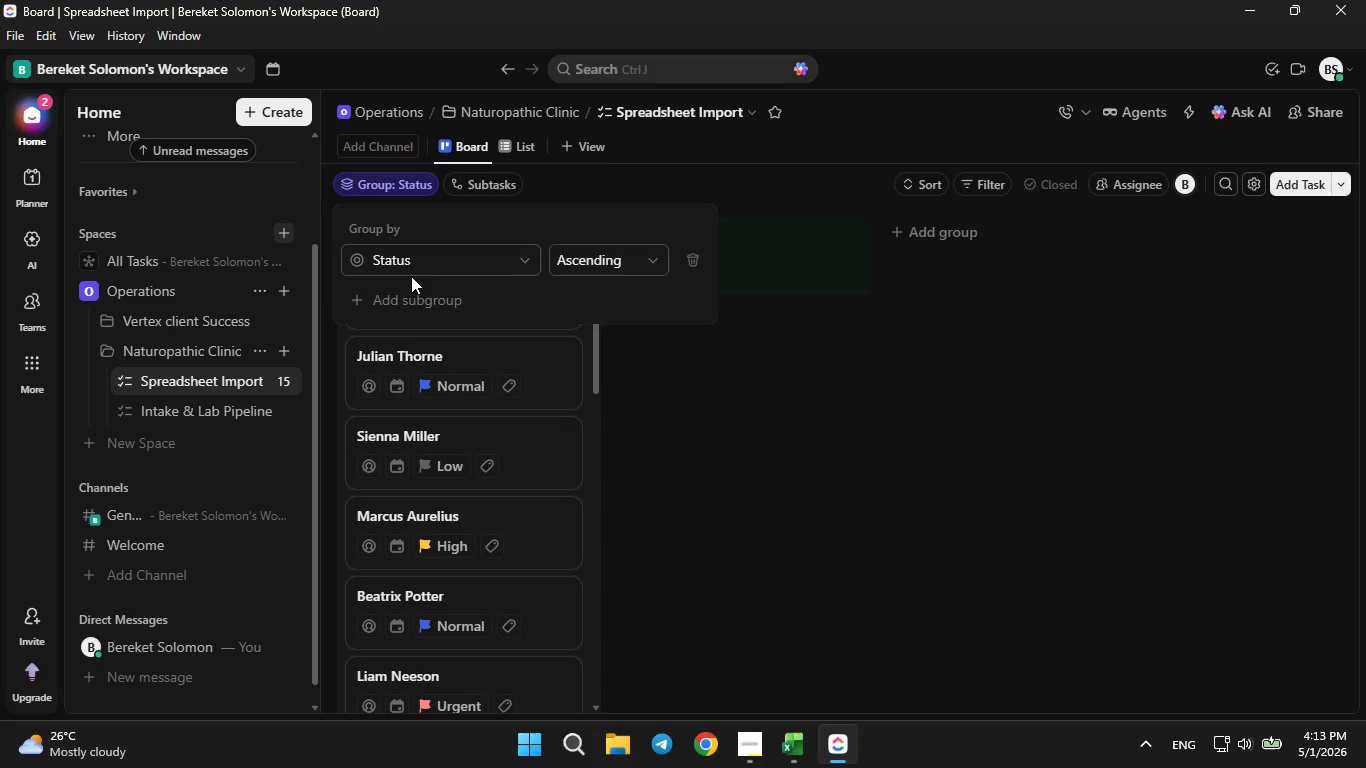 
left_click([414, 261])
 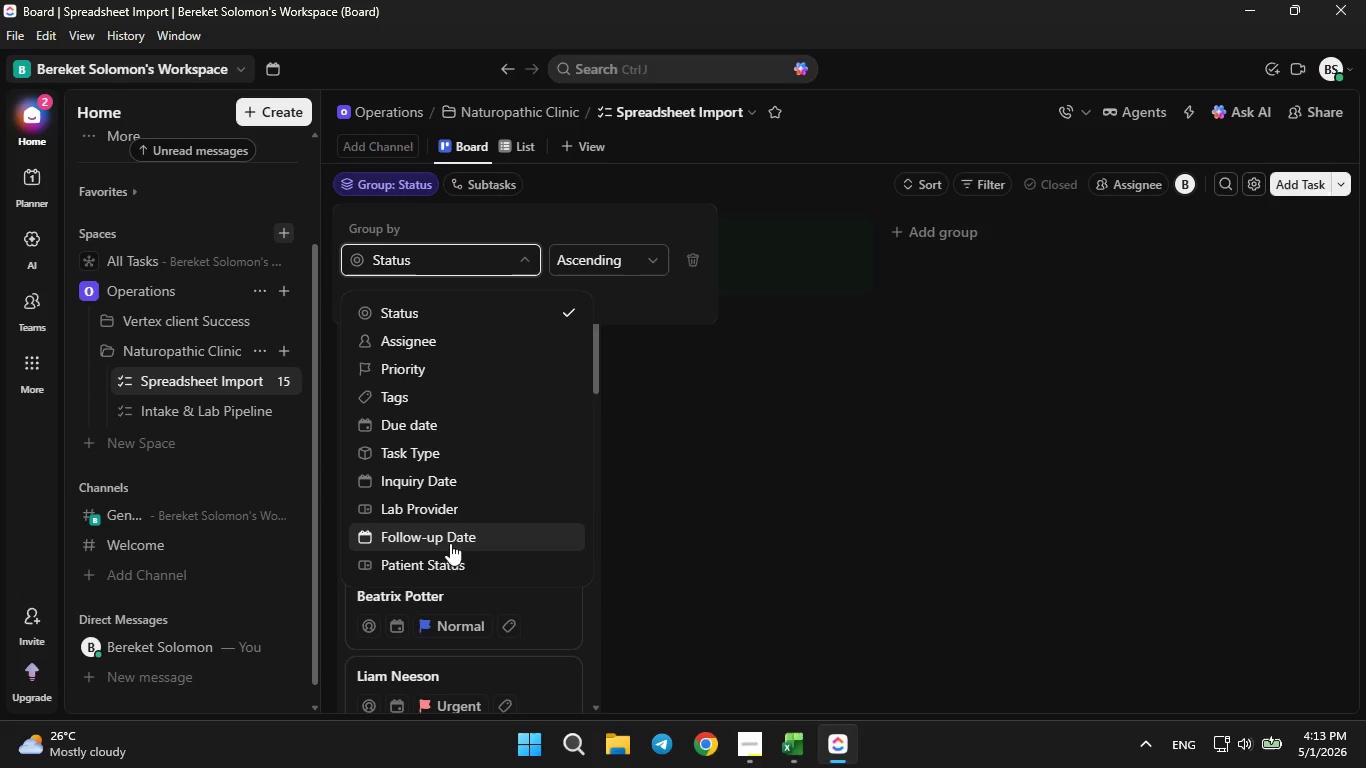 
left_click([450, 557])
 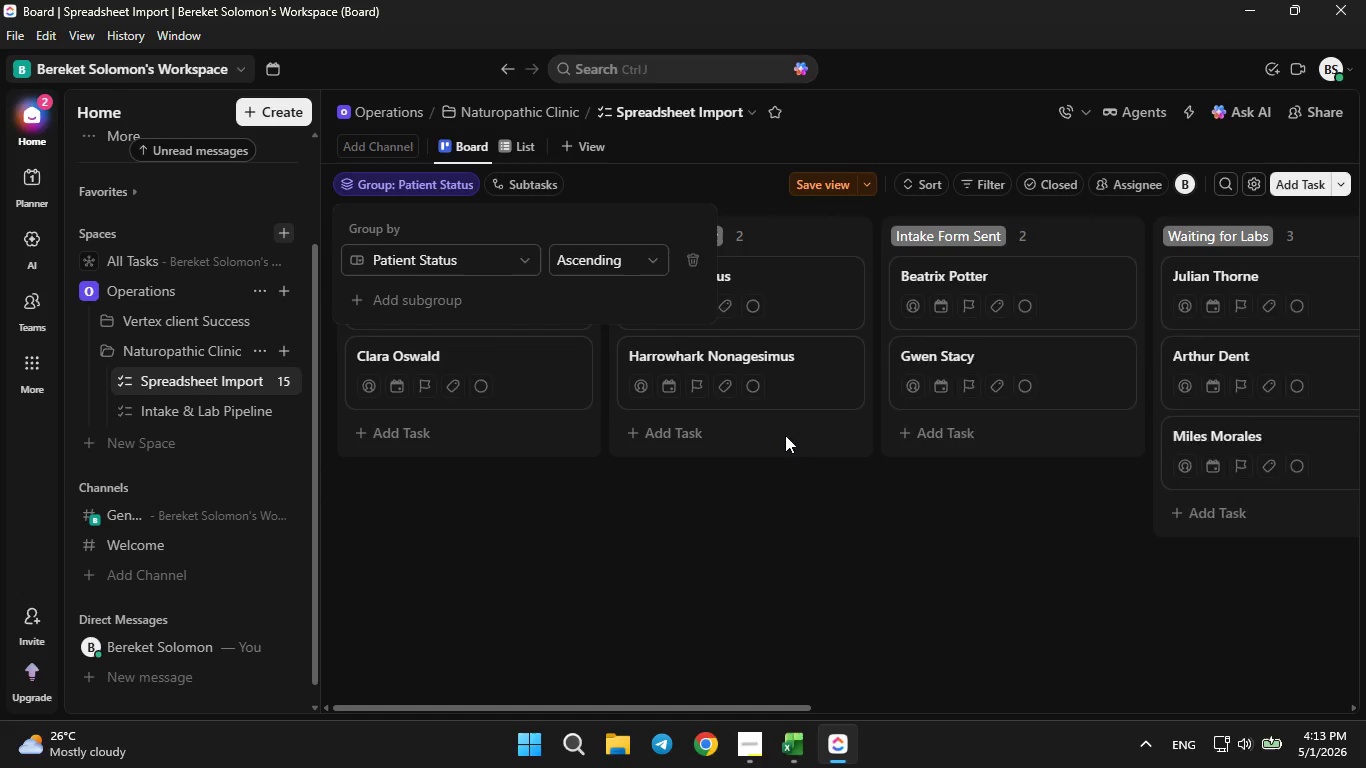 
left_click([770, 552])
 